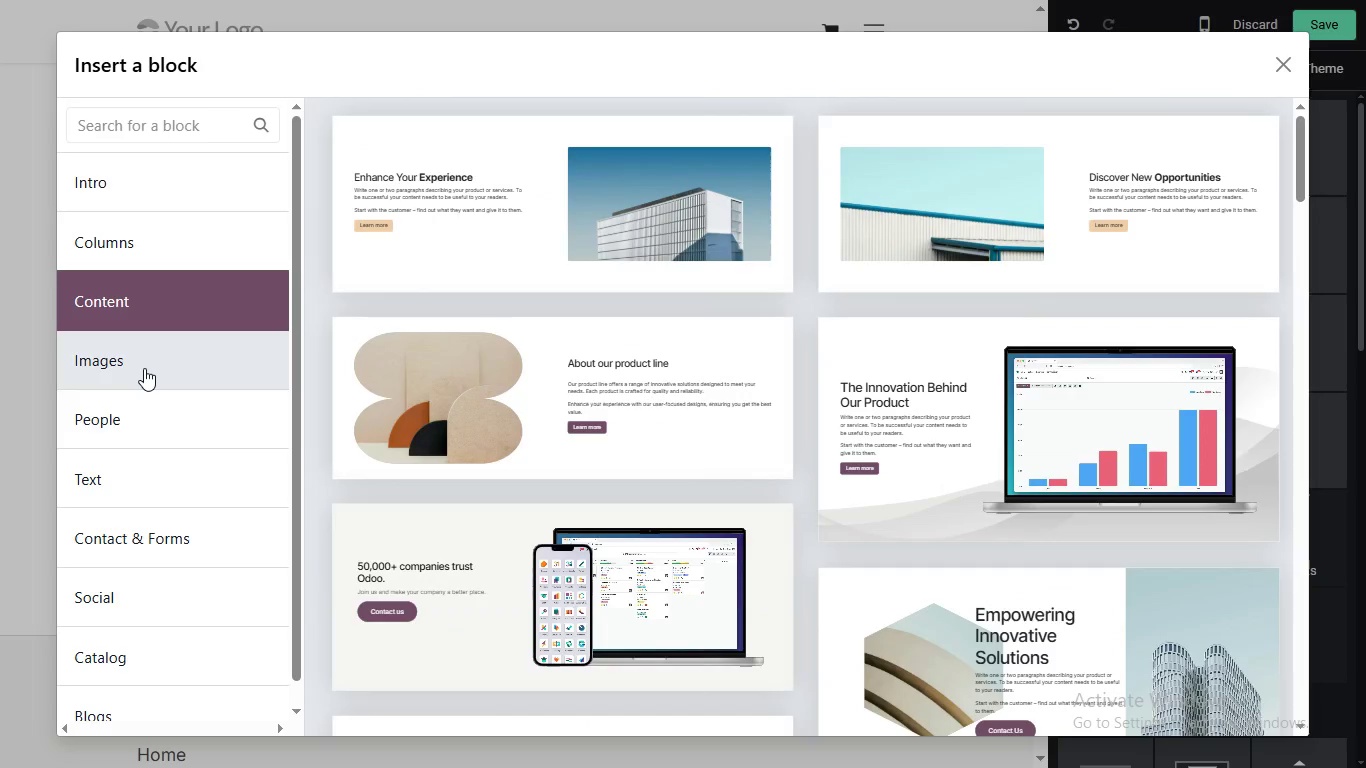 
left_click_drag(start_coordinate=[1308, 202], to_coordinate=[1308, 220])
 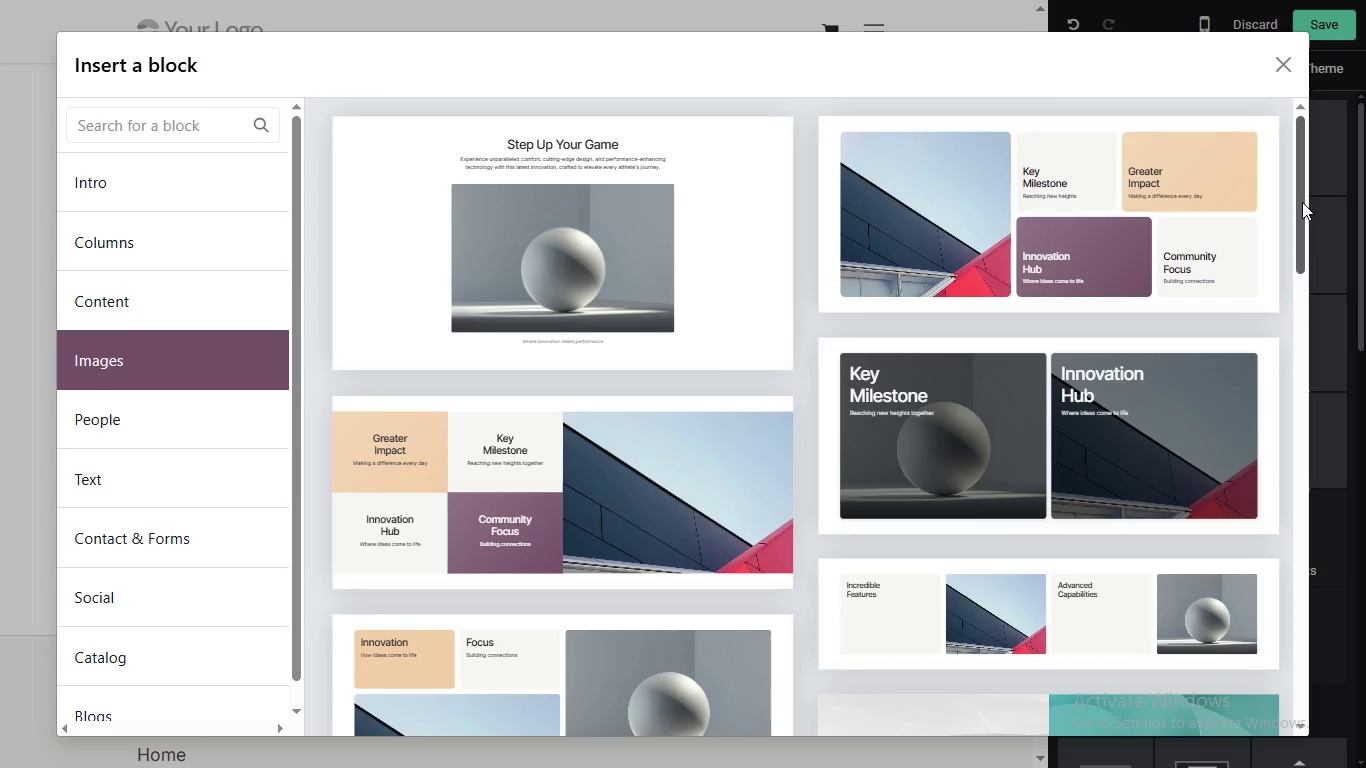 
left_click_drag(start_coordinate=[1302, 202], to_coordinate=[1316, 342])
 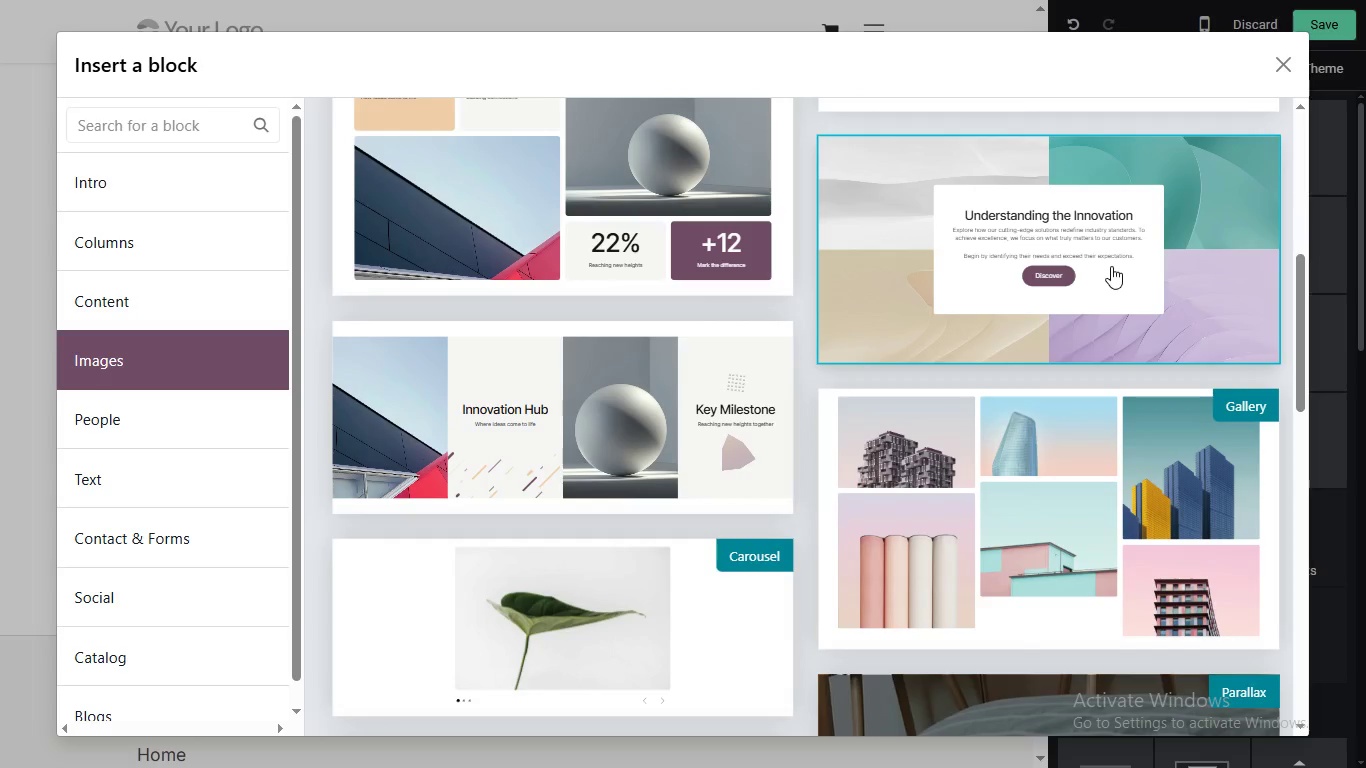 
left_click([1111, 266])
 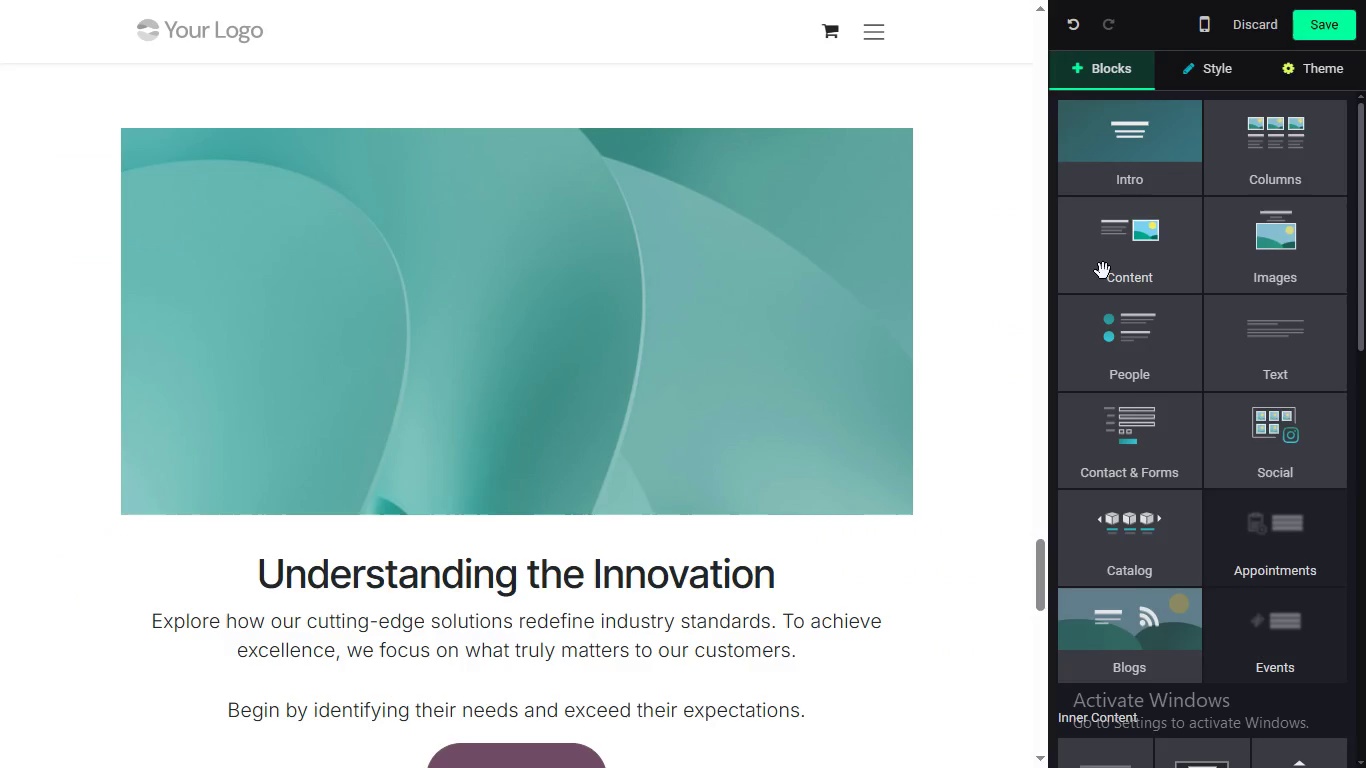 
left_click_drag(start_coordinate=[1040, 504], to_coordinate=[1036, 611])
 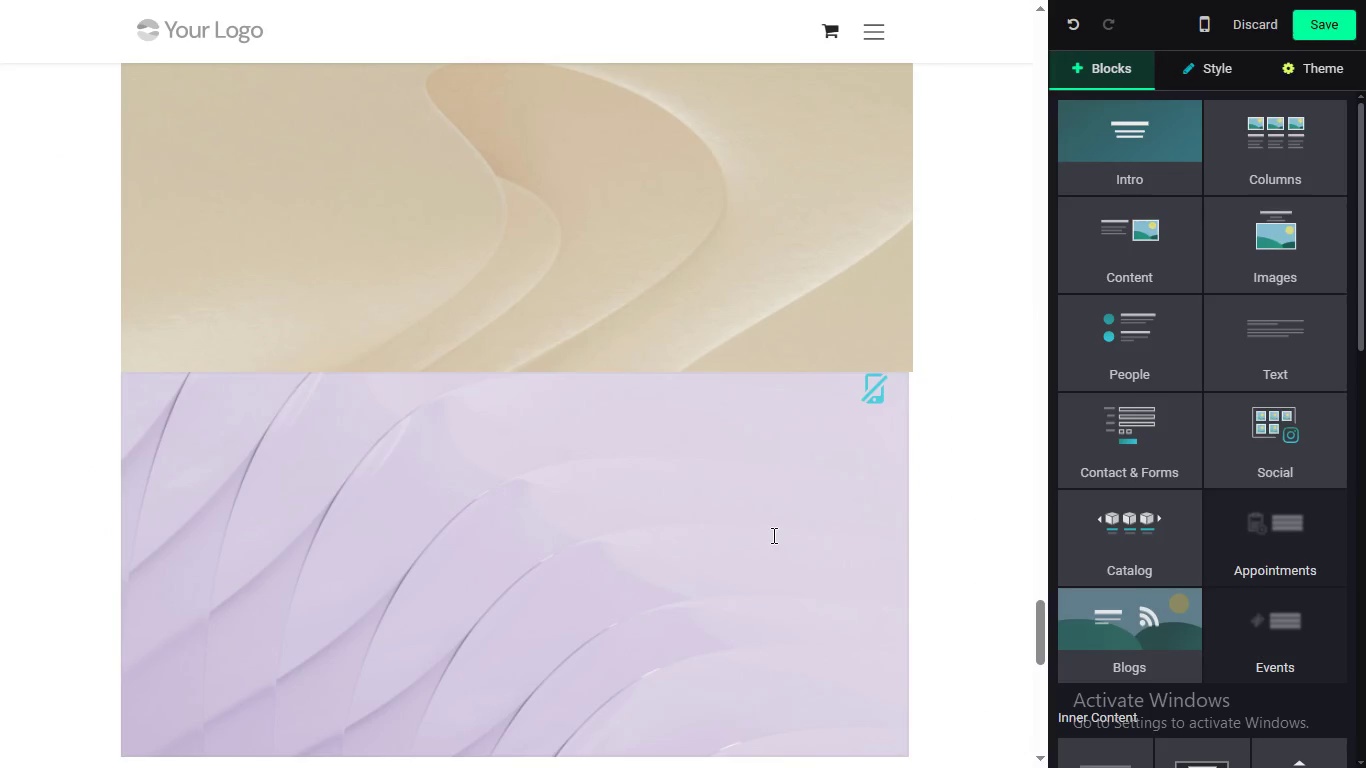 
left_click([772, 535])
 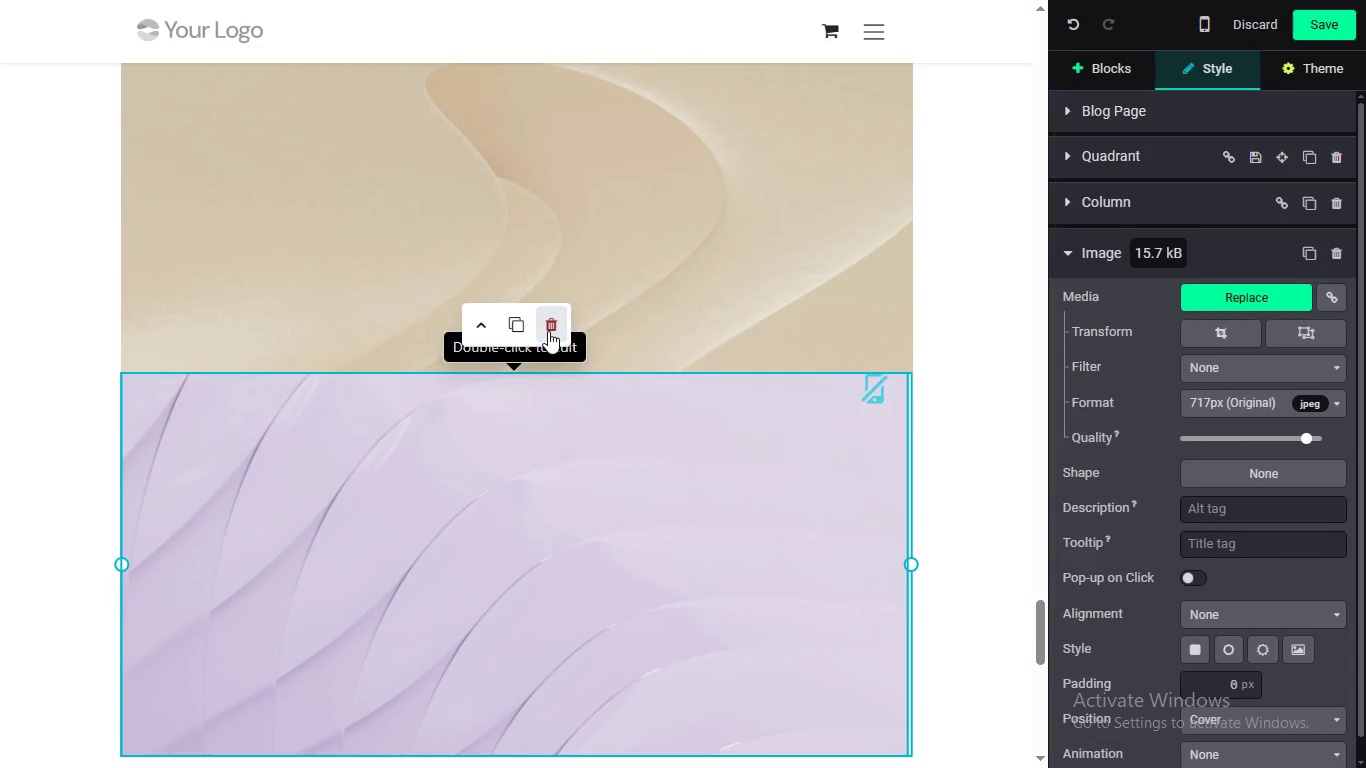 
wait(5.64)
 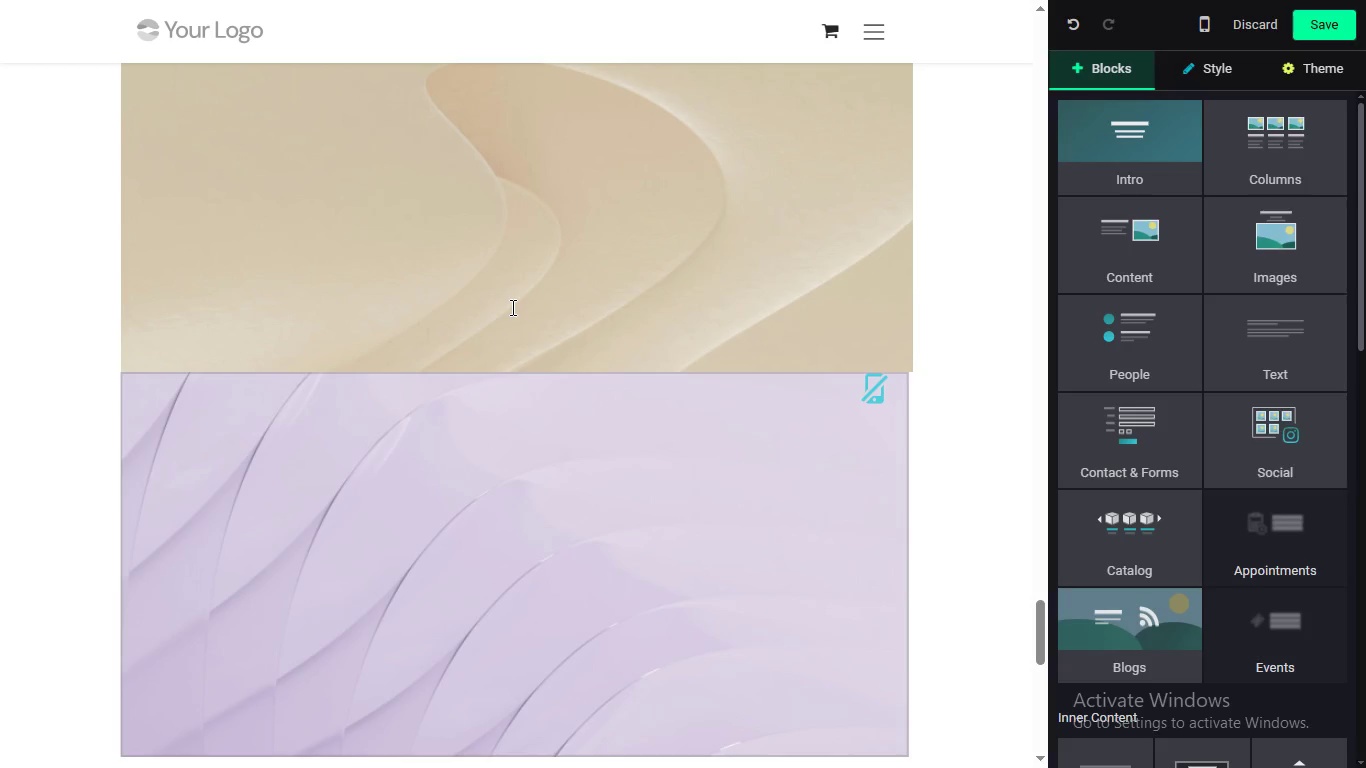 
left_click_drag(start_coordinate=[1046, 671], to_coordinate=[1016, 637])
 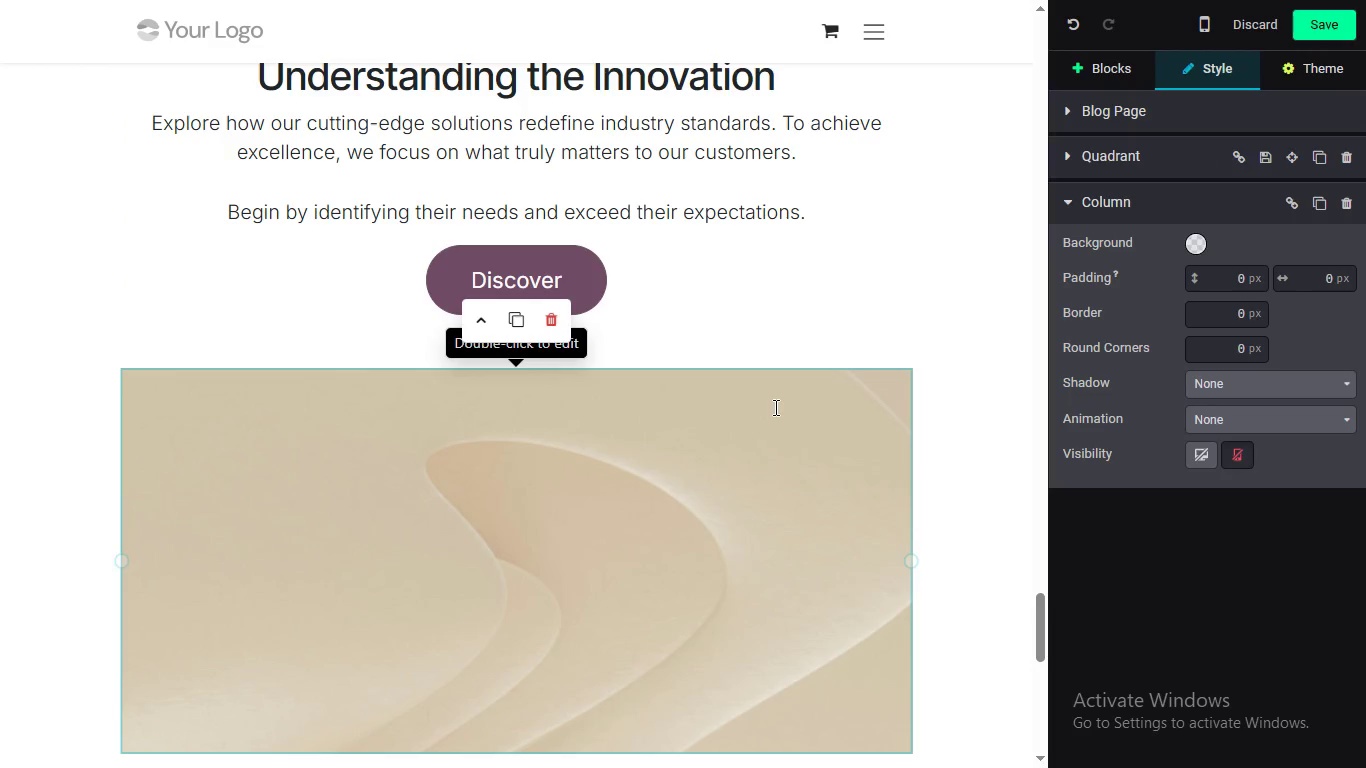 
left_click([554, 319])
 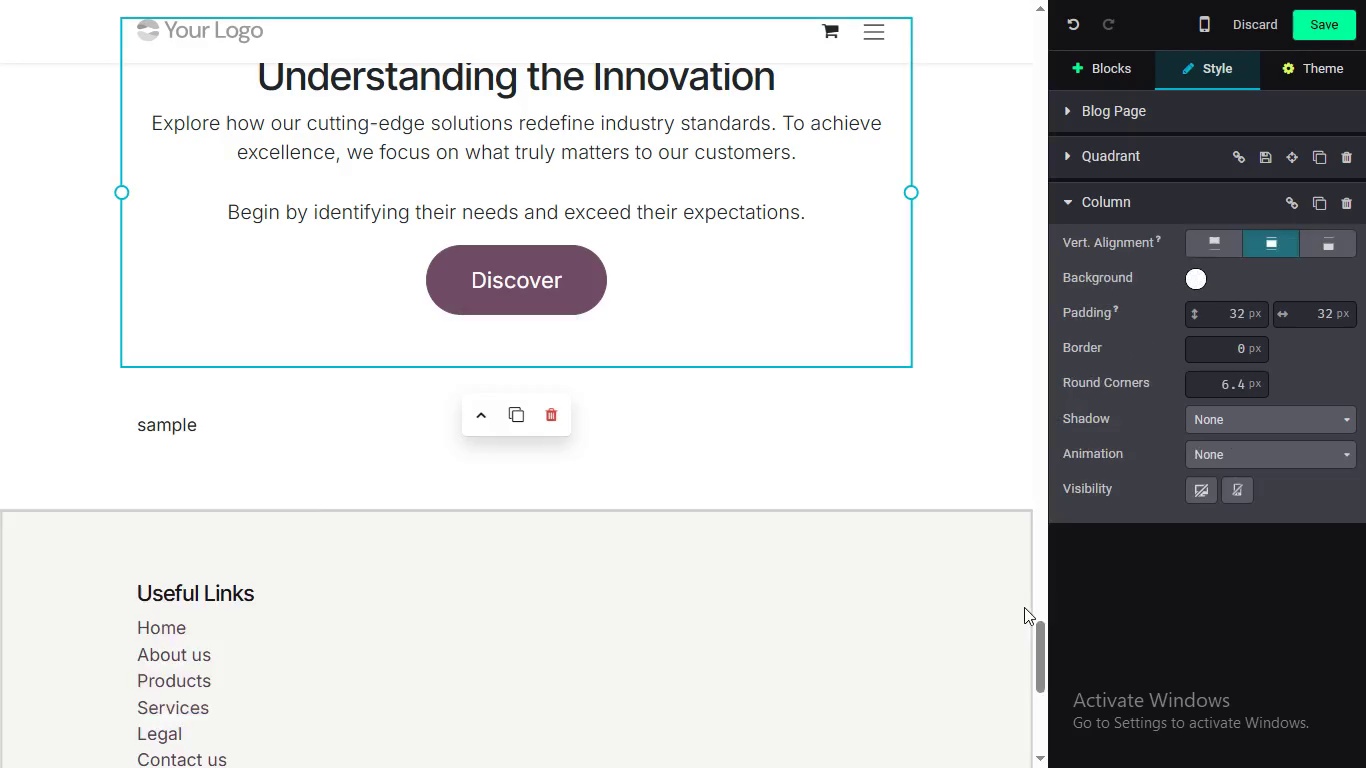 
left_click_drag(start_coordinate=[1046, 639], to_coordinate=[1030, 635])
 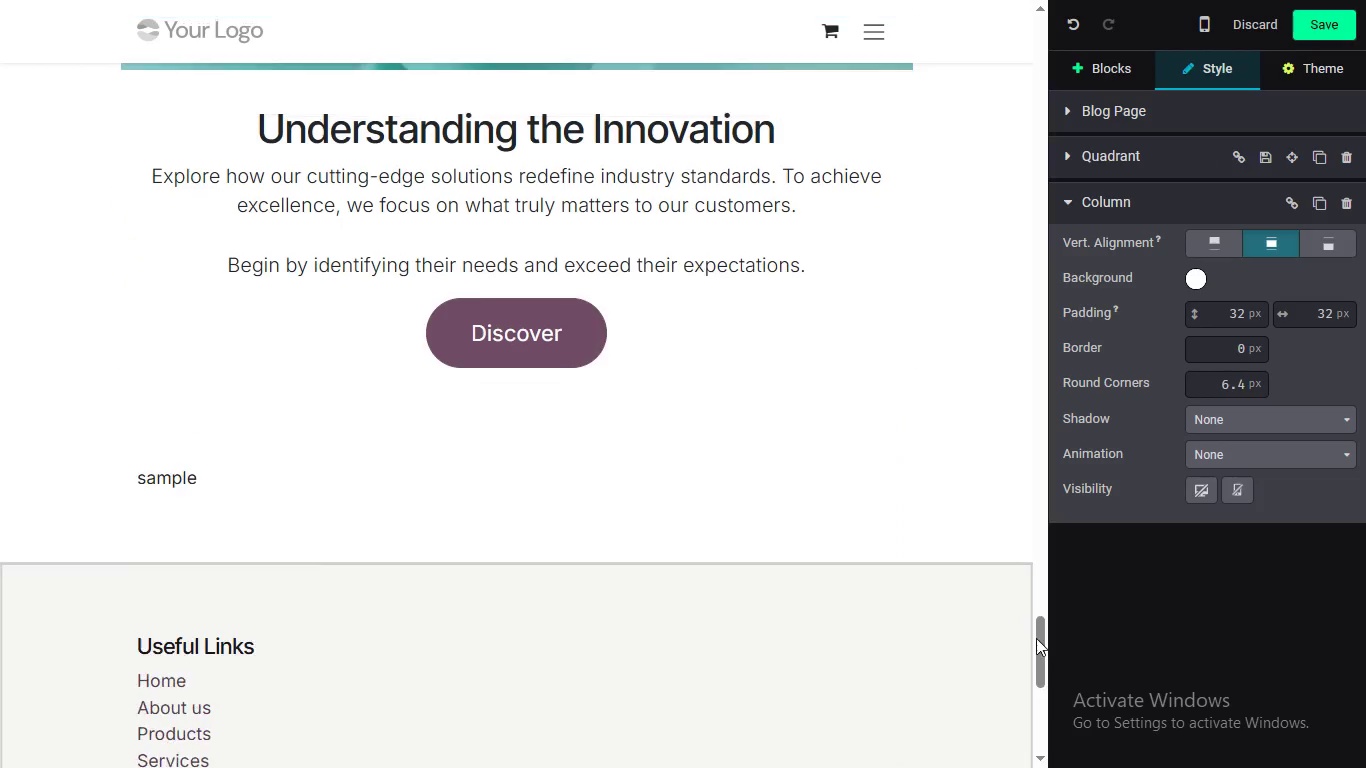 
left_click_drag(start_coordinate=[1040, 634], to_coordinate=[1022, 576])
 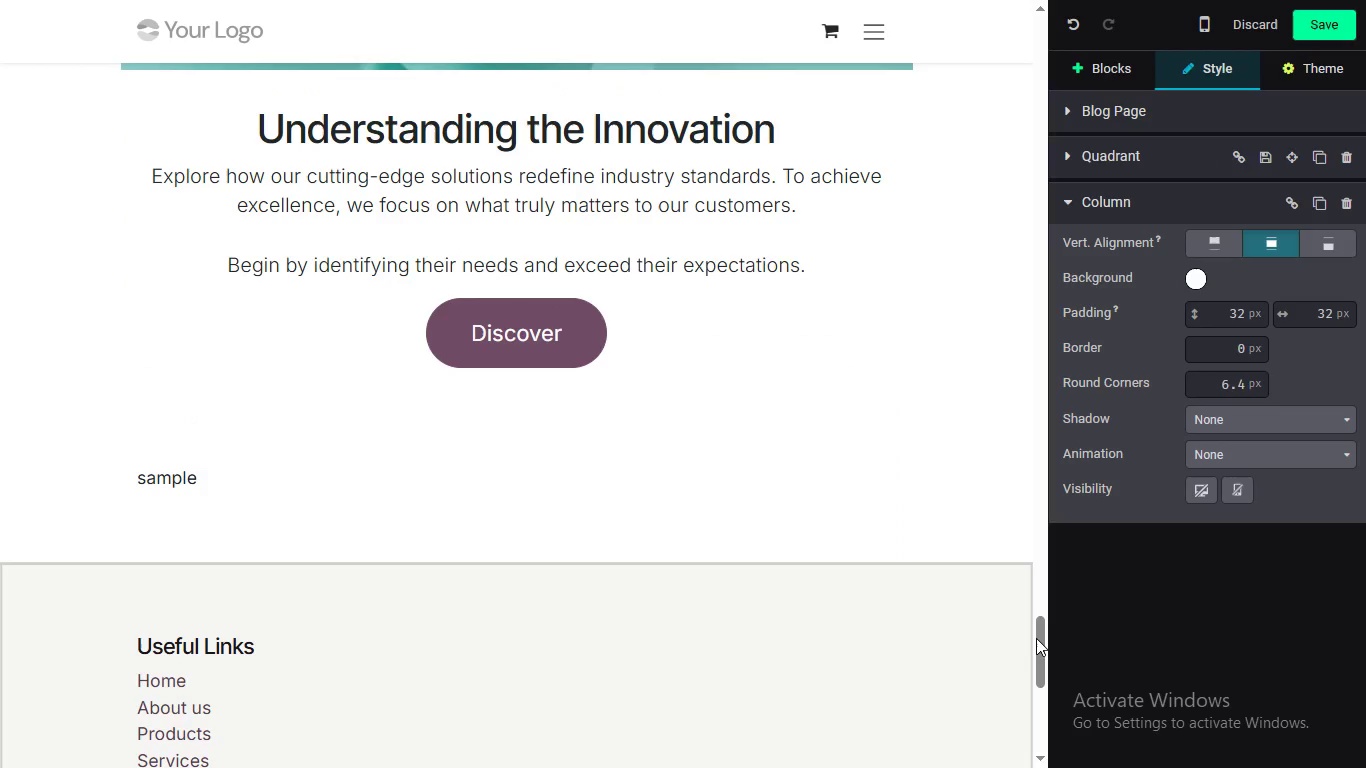 
left_click([869, 485])
 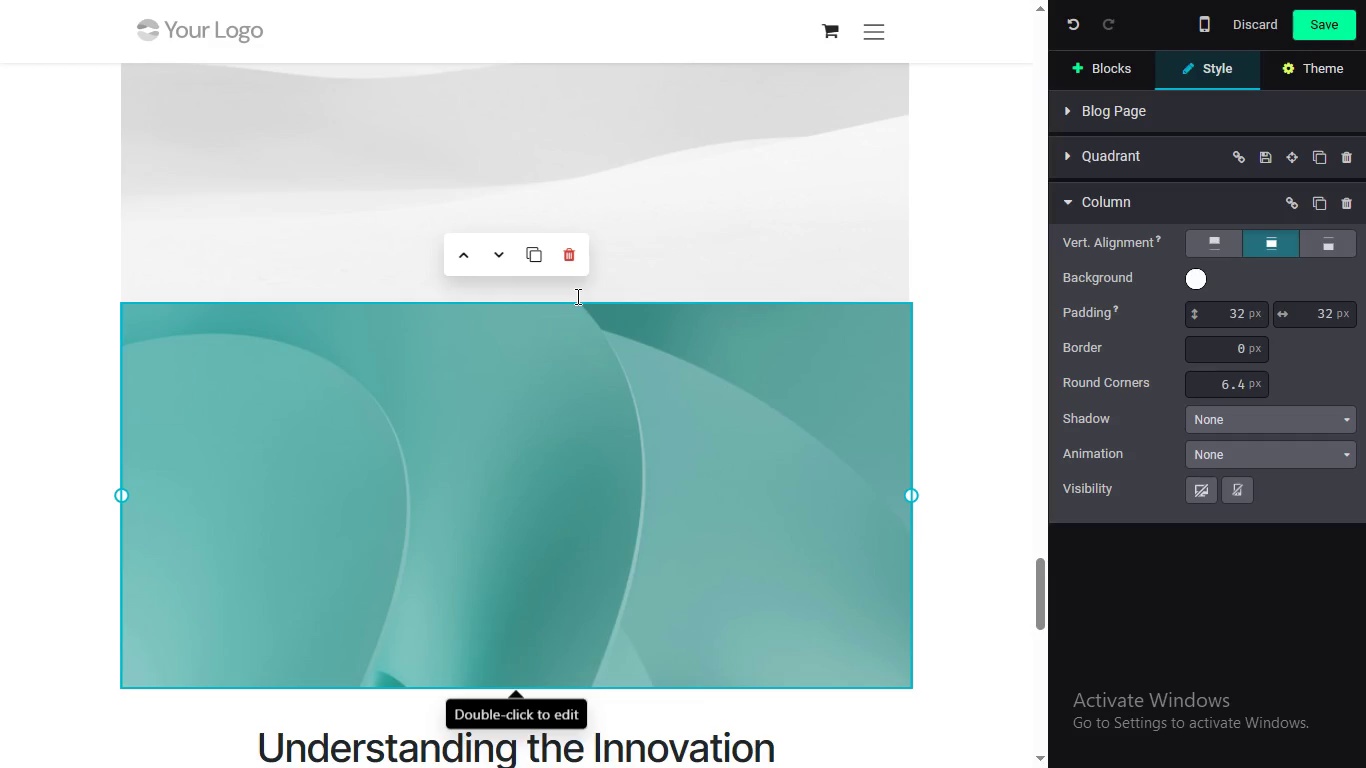 
left_click([560, 256])
 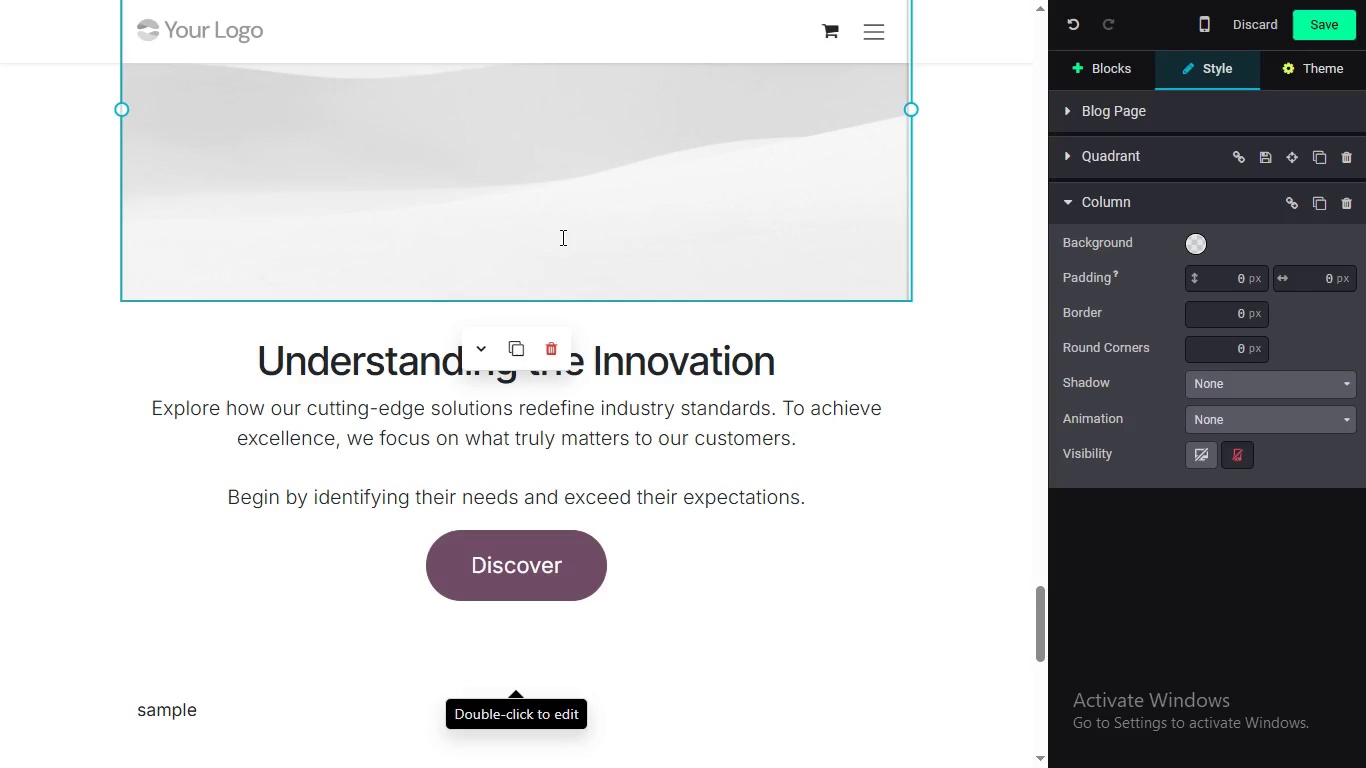 
left_click([561, 189])
 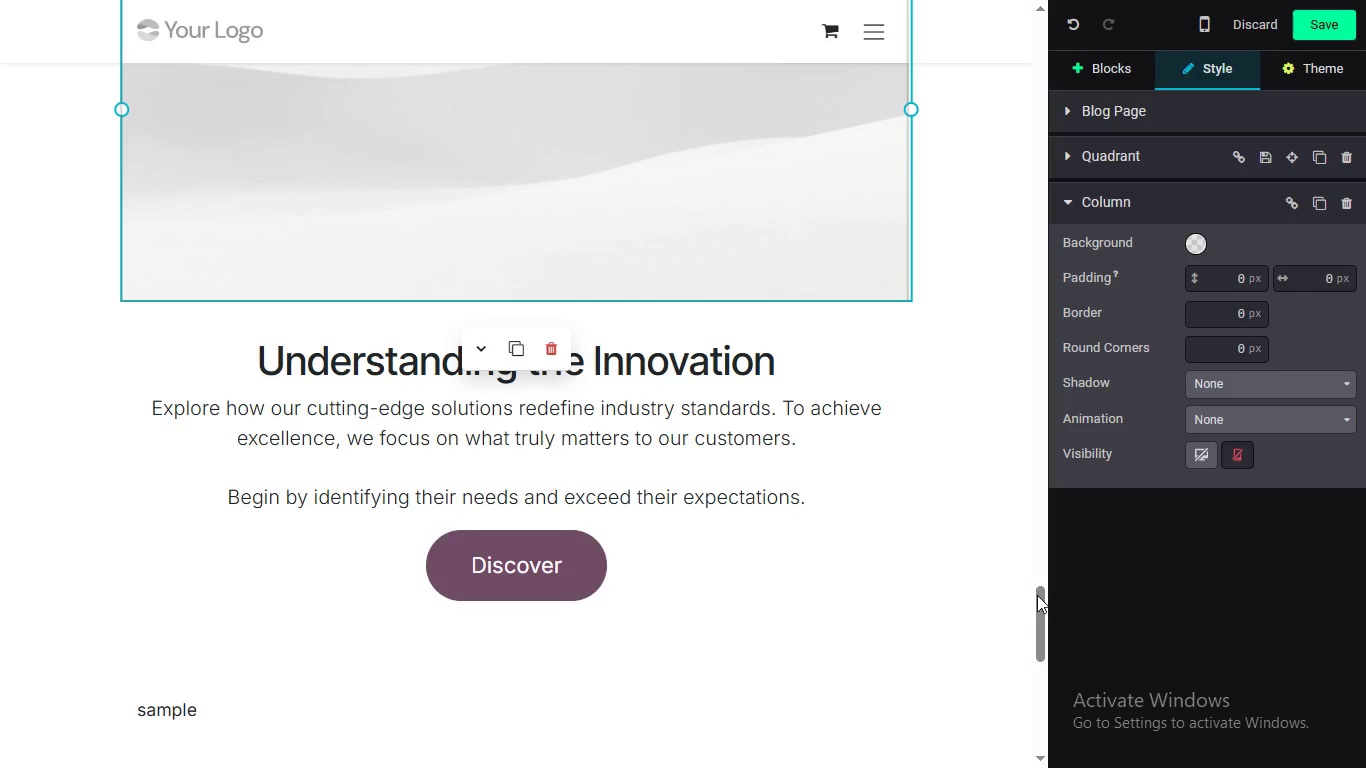 
left_click_drag(start_coordinate=[1038, 613], to_coordinate=[1035, 563])
 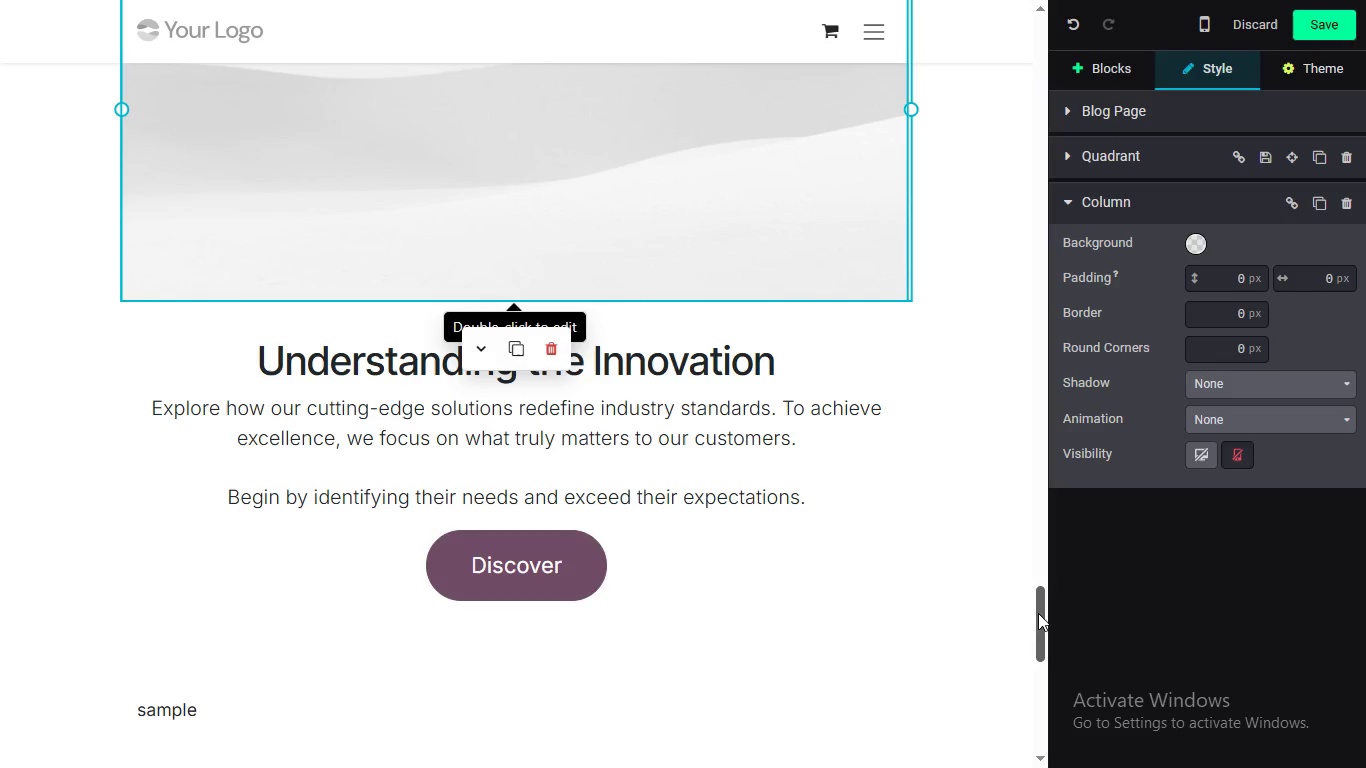 
left_click([772, 536])
 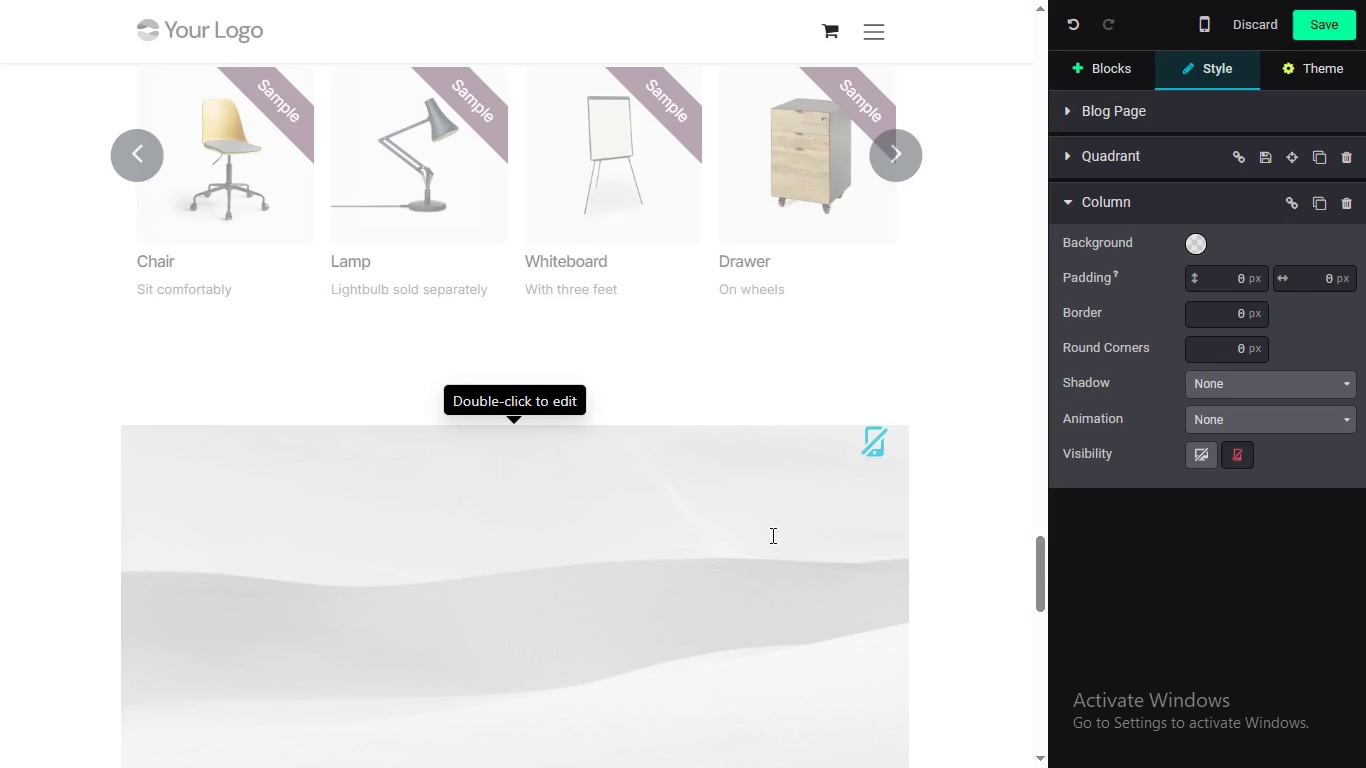 
left_click([651, 464])
 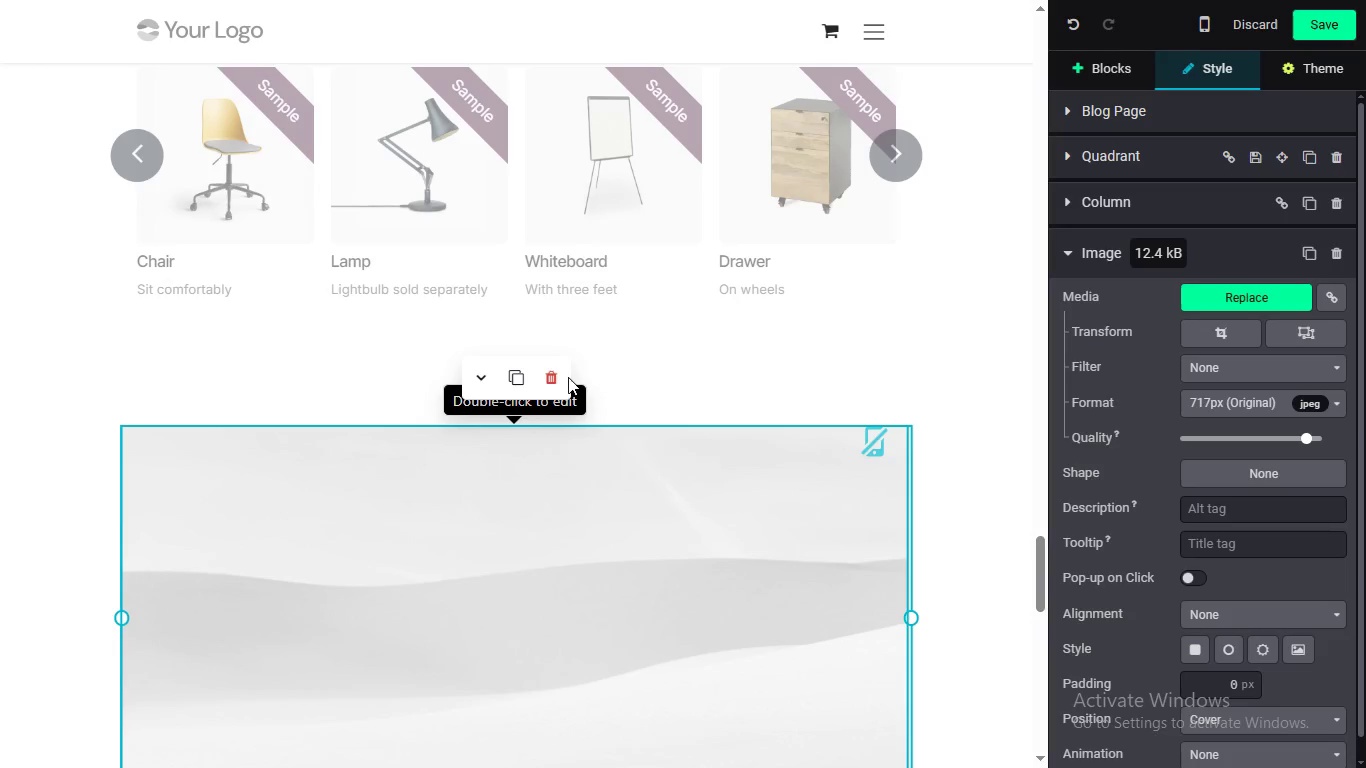 
left_click([557, 376])
 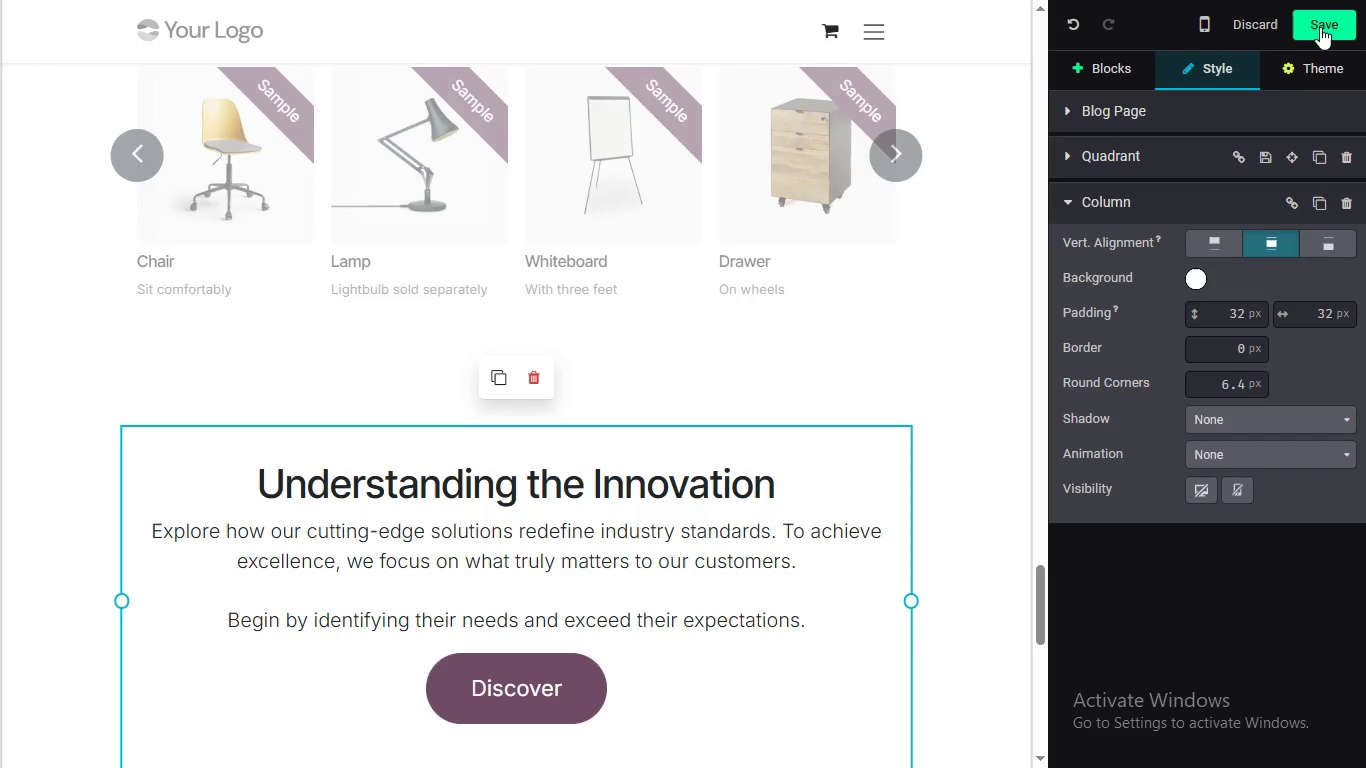 
left_click([1320, 27])
 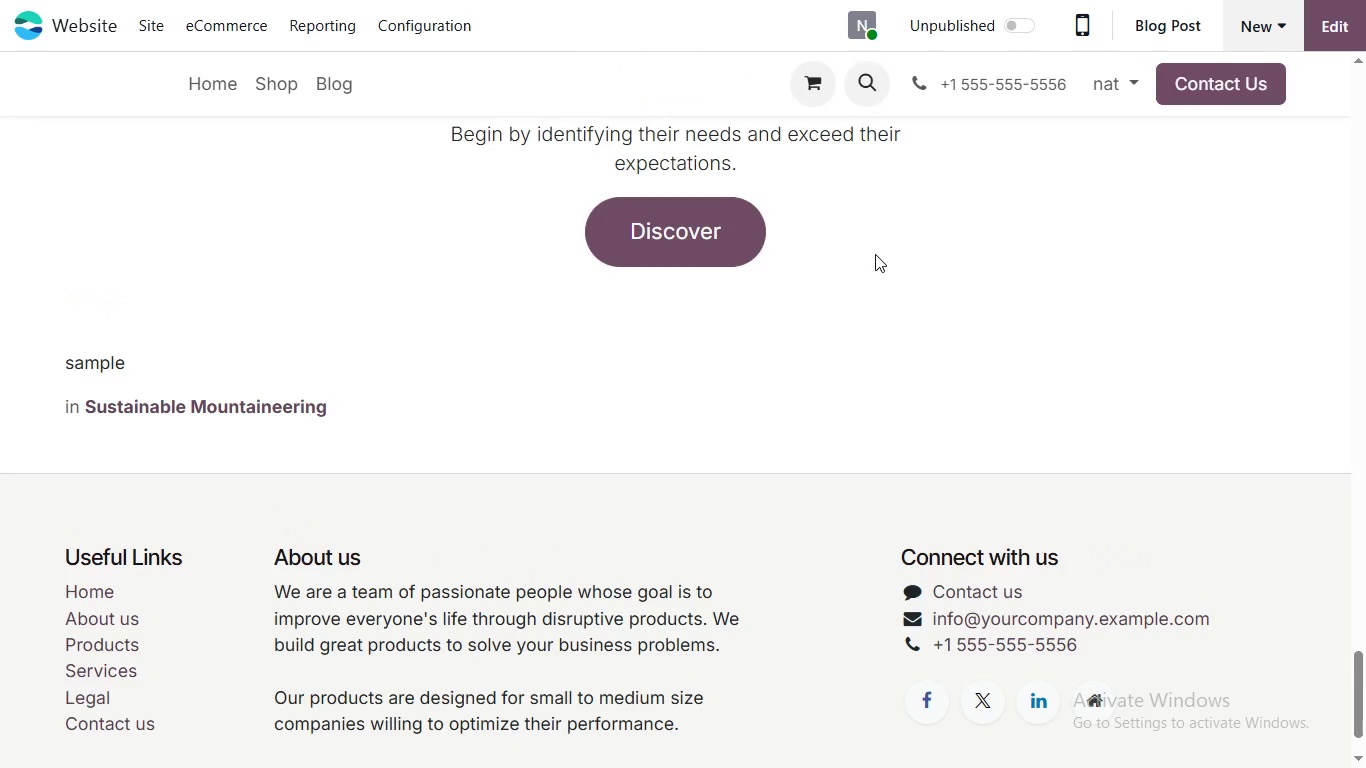 
wait(7.78)
 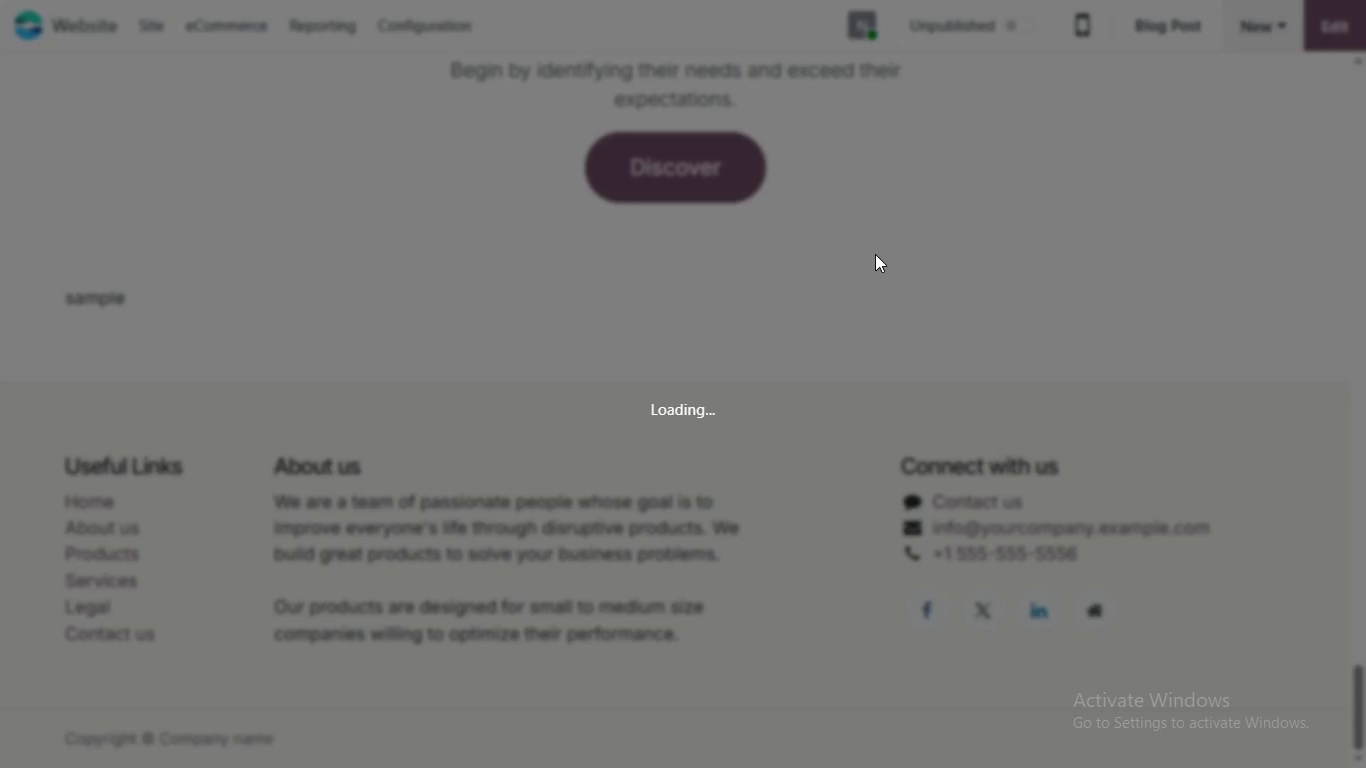 
scroll: coordinate [747, 197], scroll_direction: up, amount: 1.0
 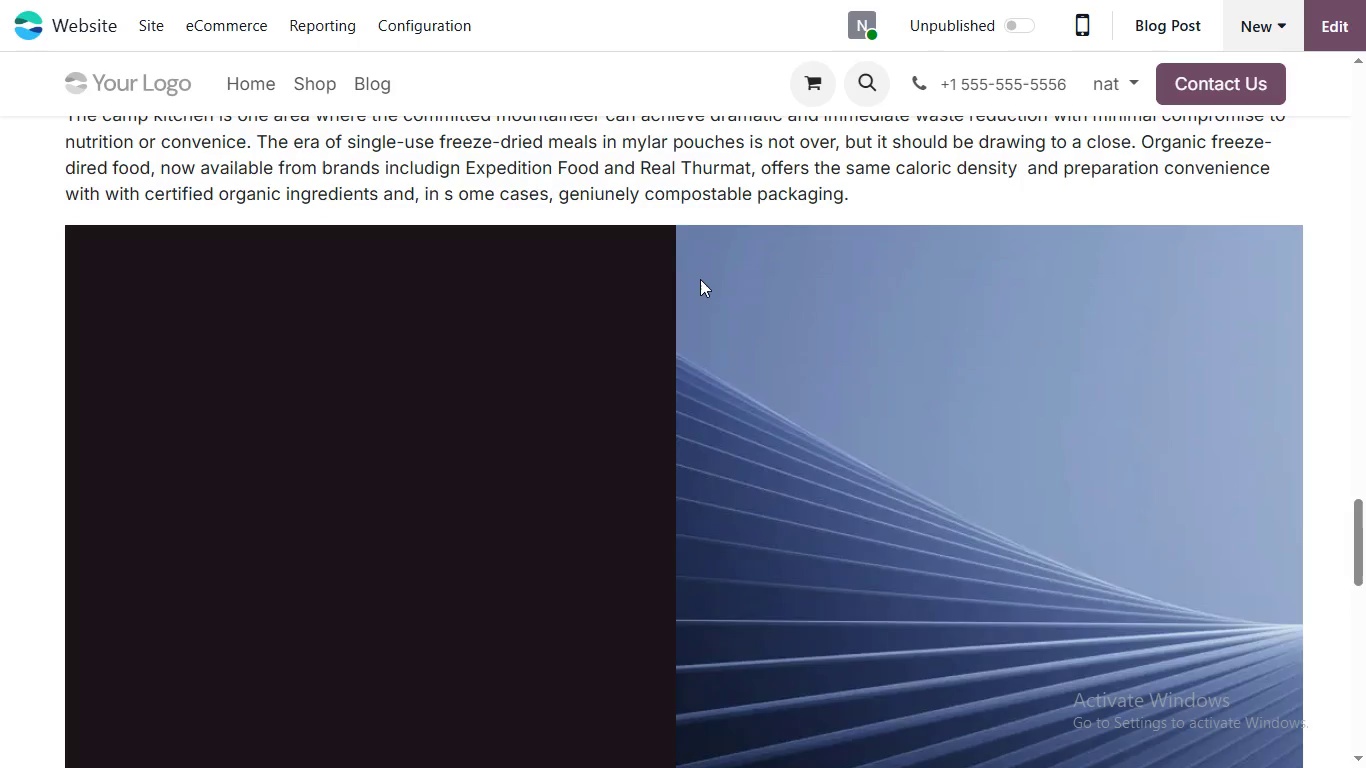 
double_click([700, 279])
 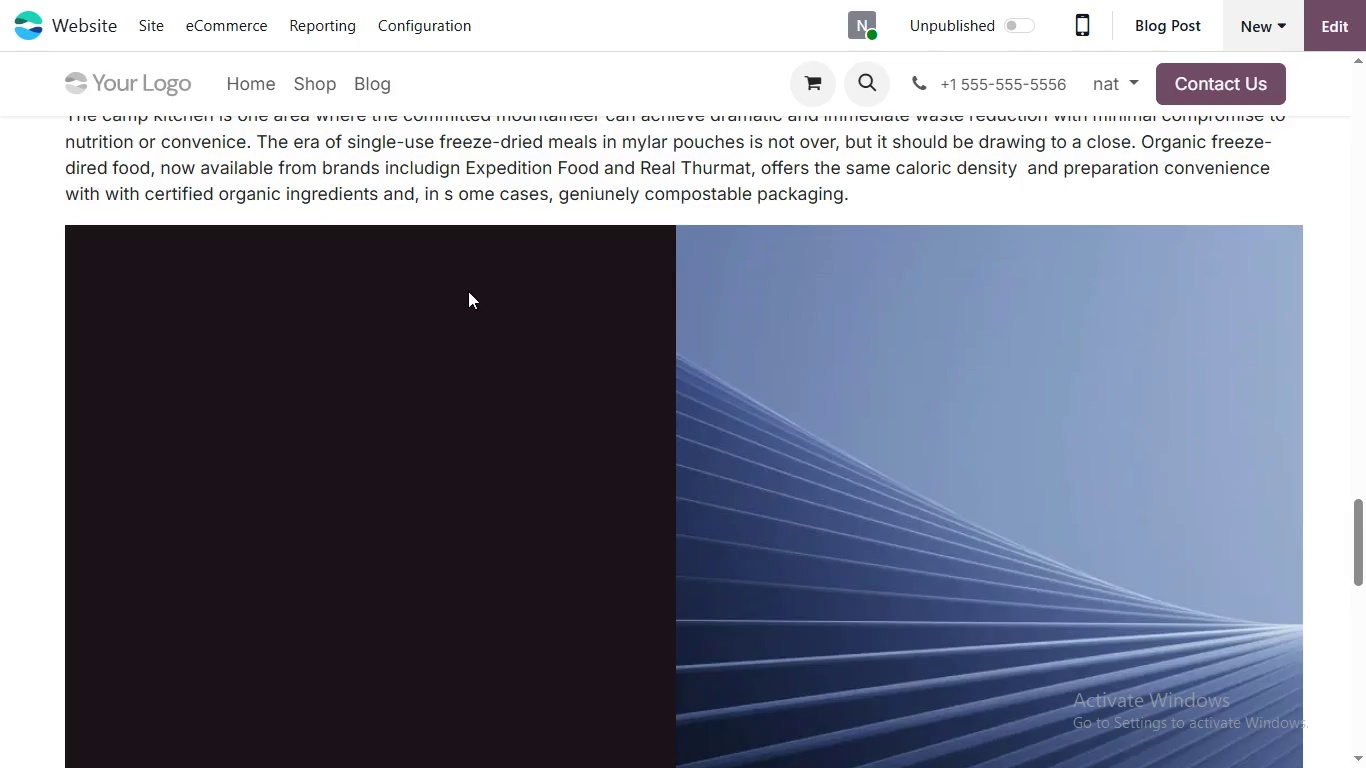 
triple_click([468, 291])
 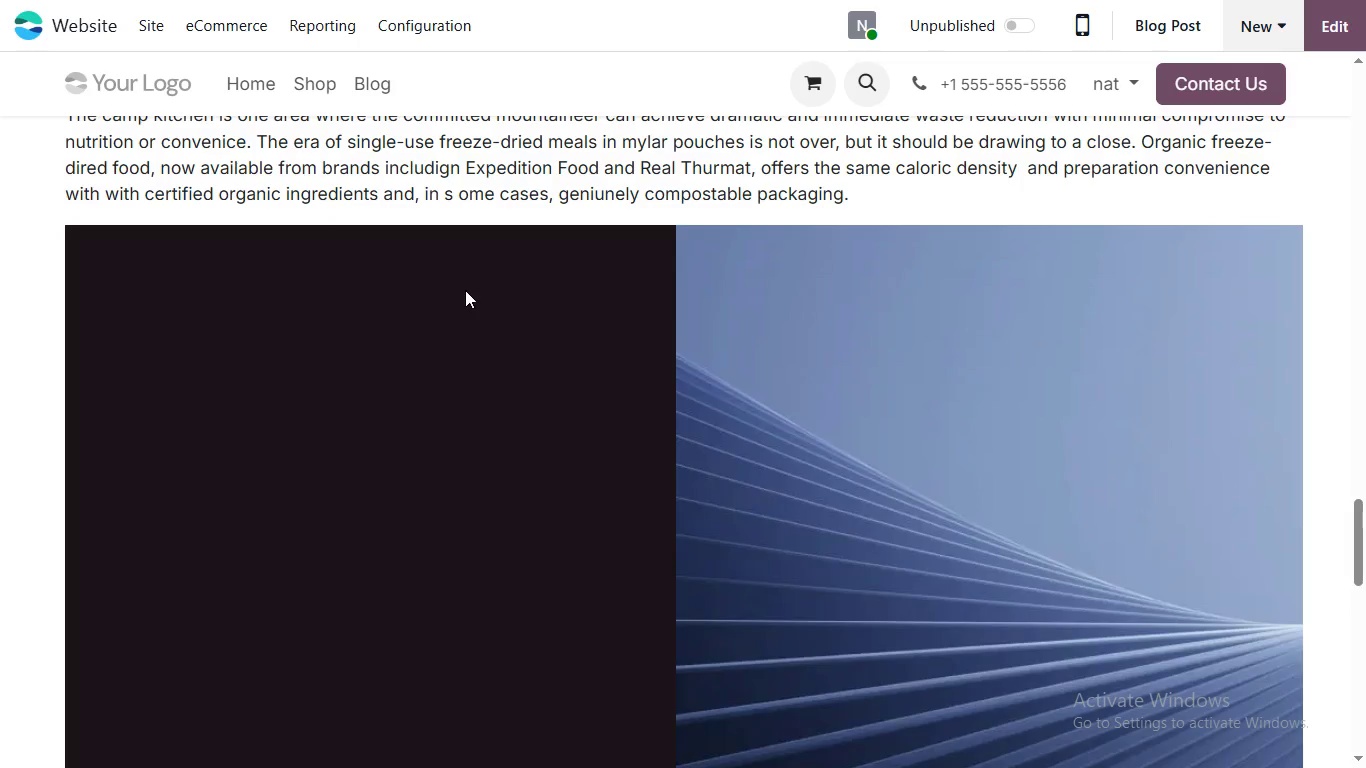 
triple_click([468, 291])
 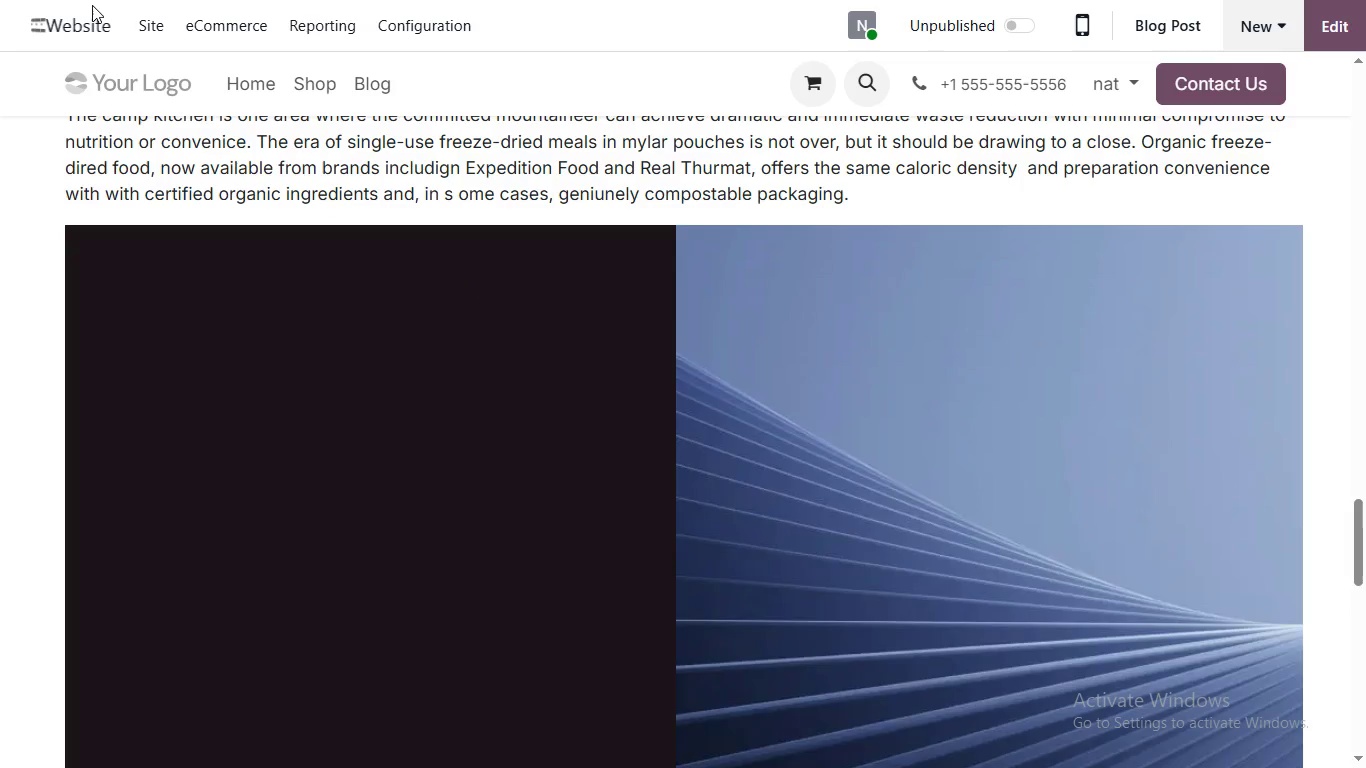 
left_click([51, 23])
 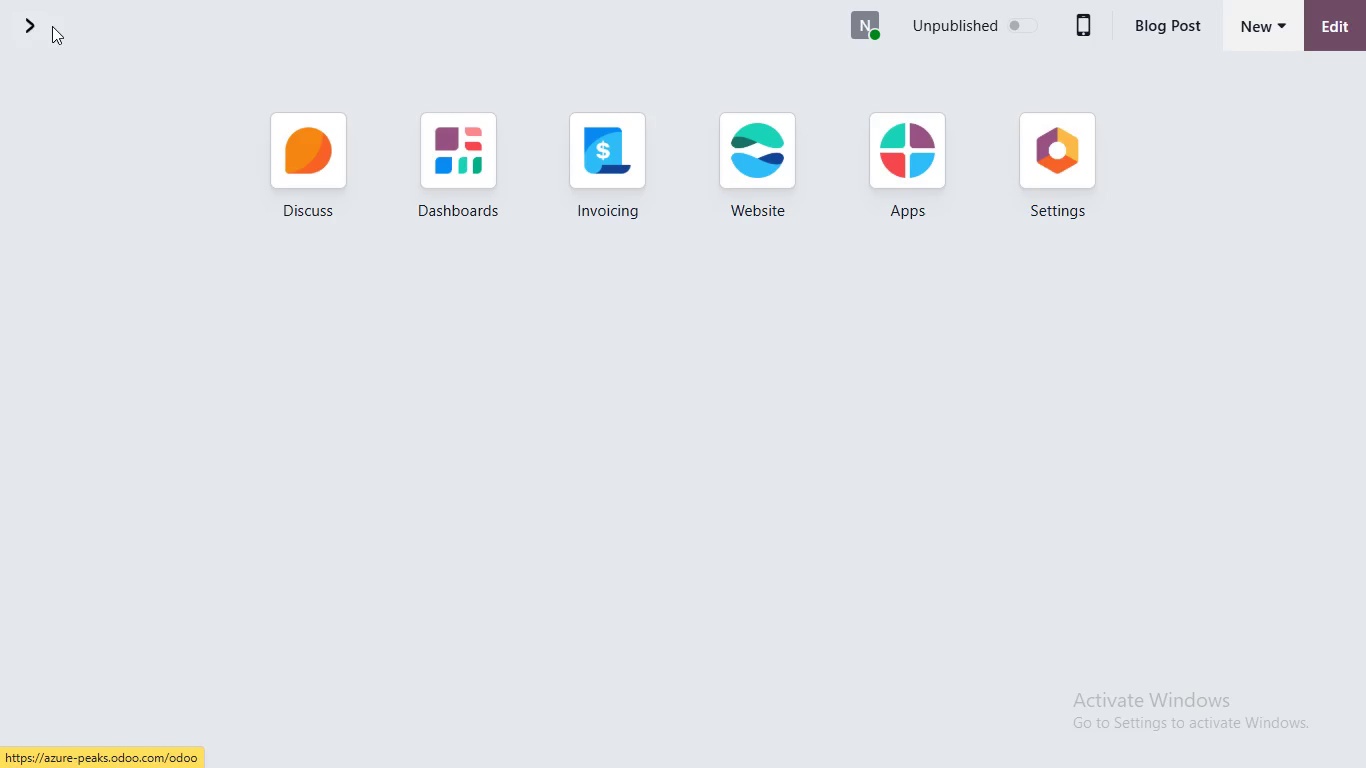 
left_click([765, 162])
 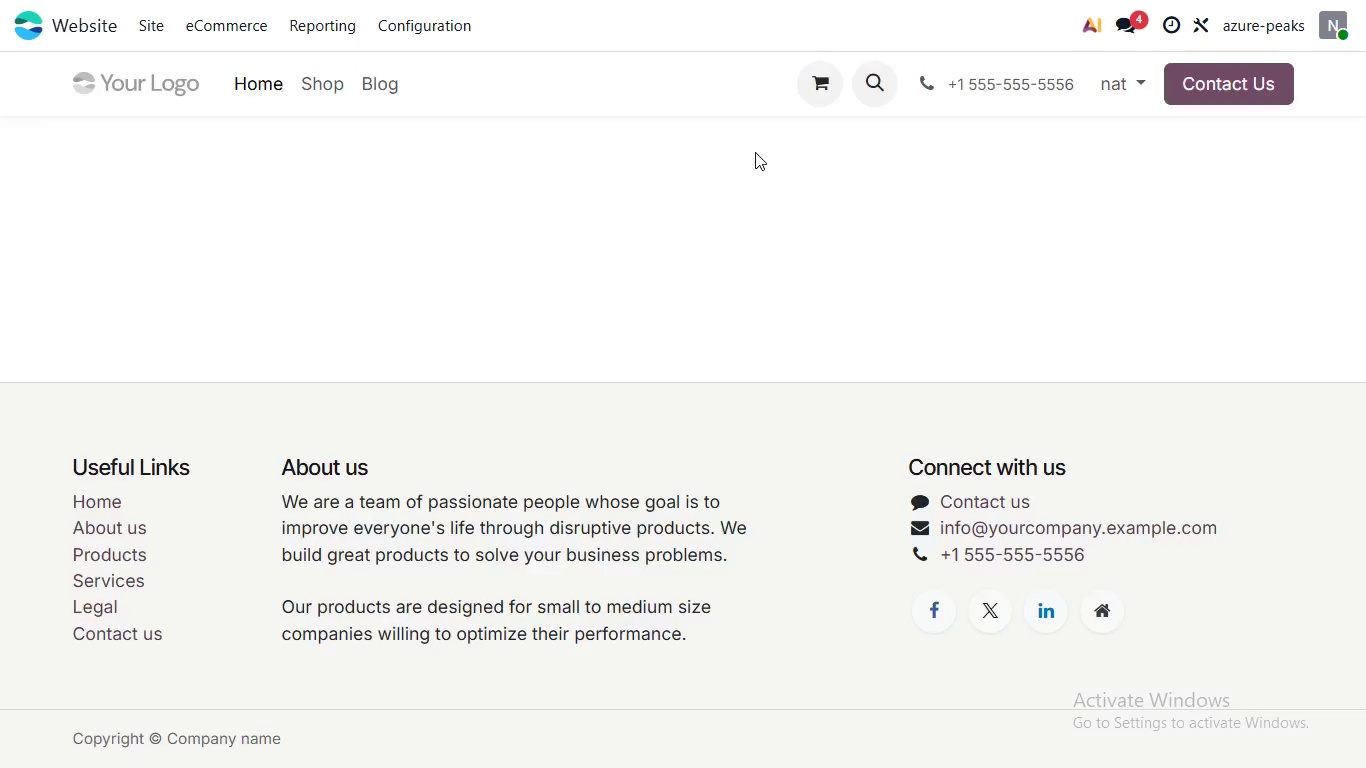 
wait(5.56)
 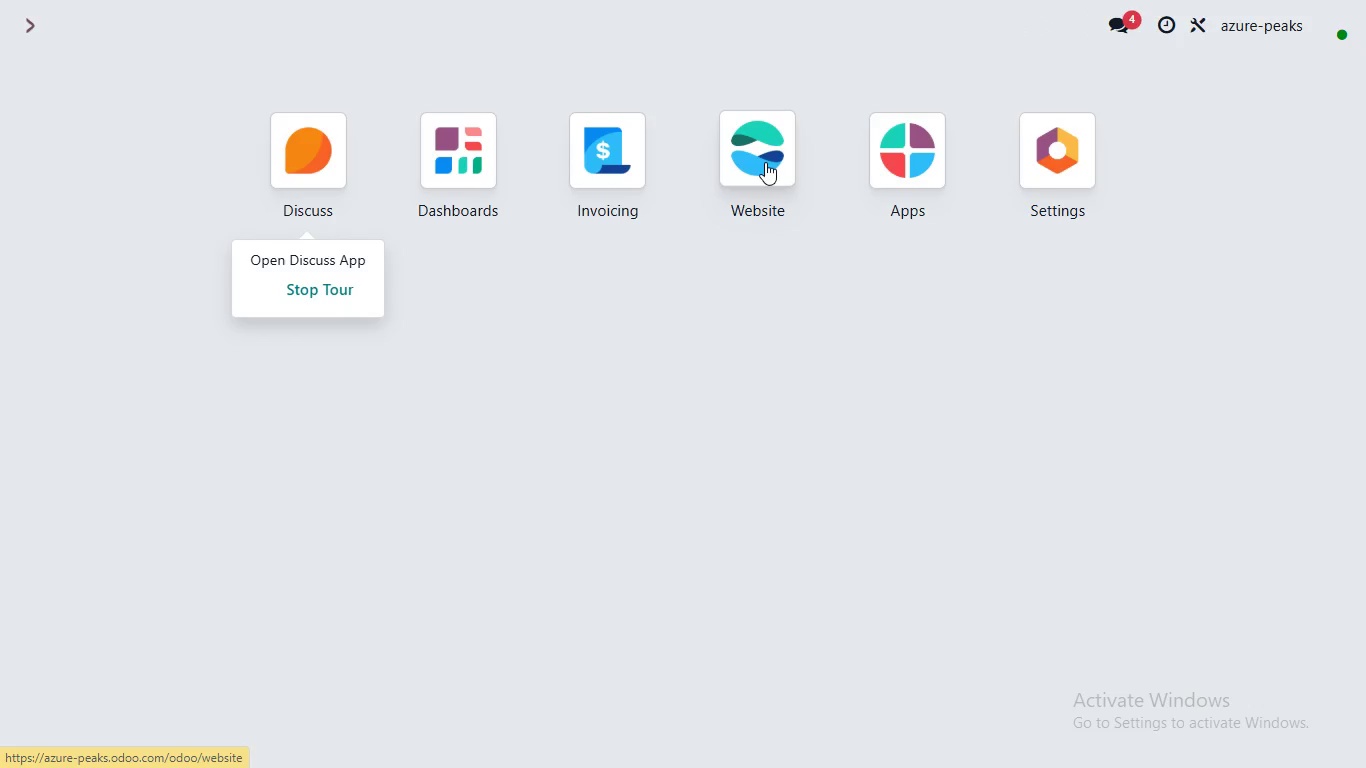 
left_click([378, 84])
 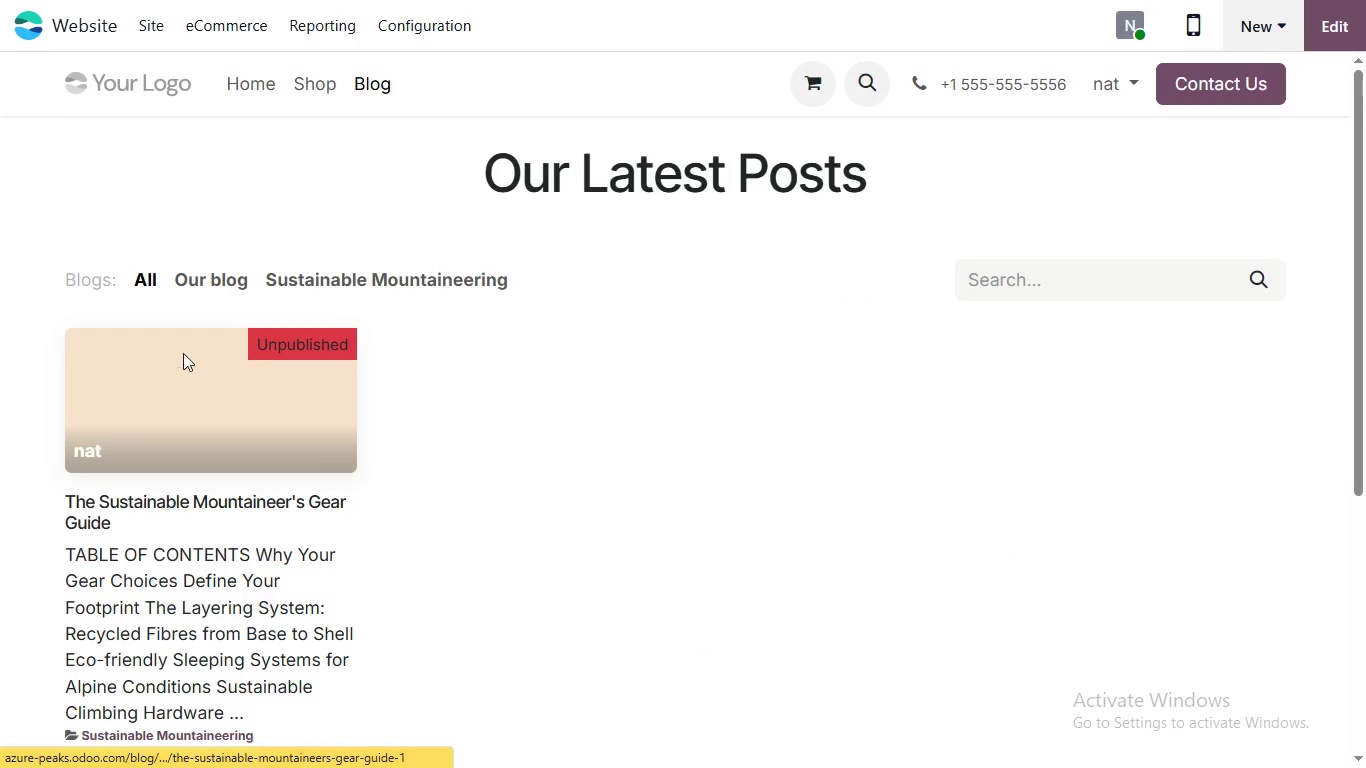 
left_click([183, 353])
 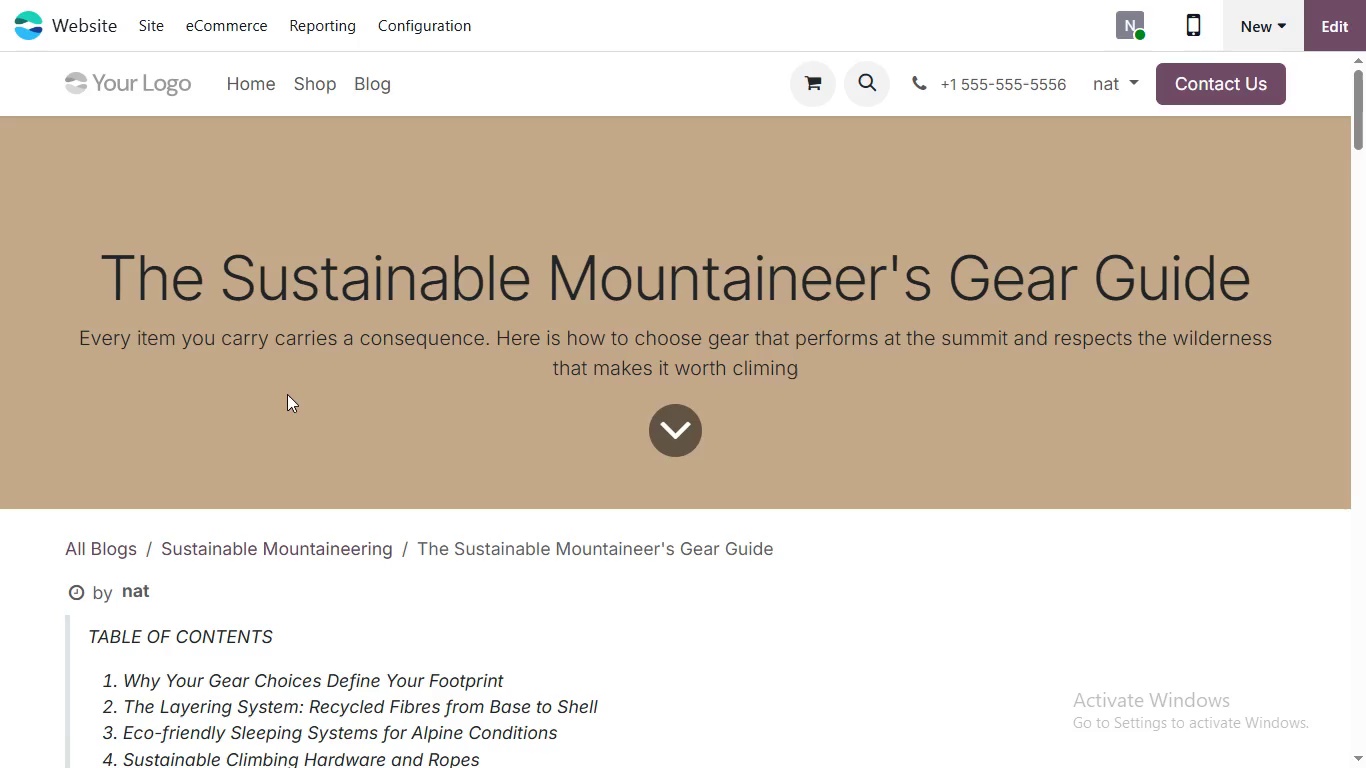 
scroll: coordinate [402, 368], scroll_direction: down, amount: 6.0
 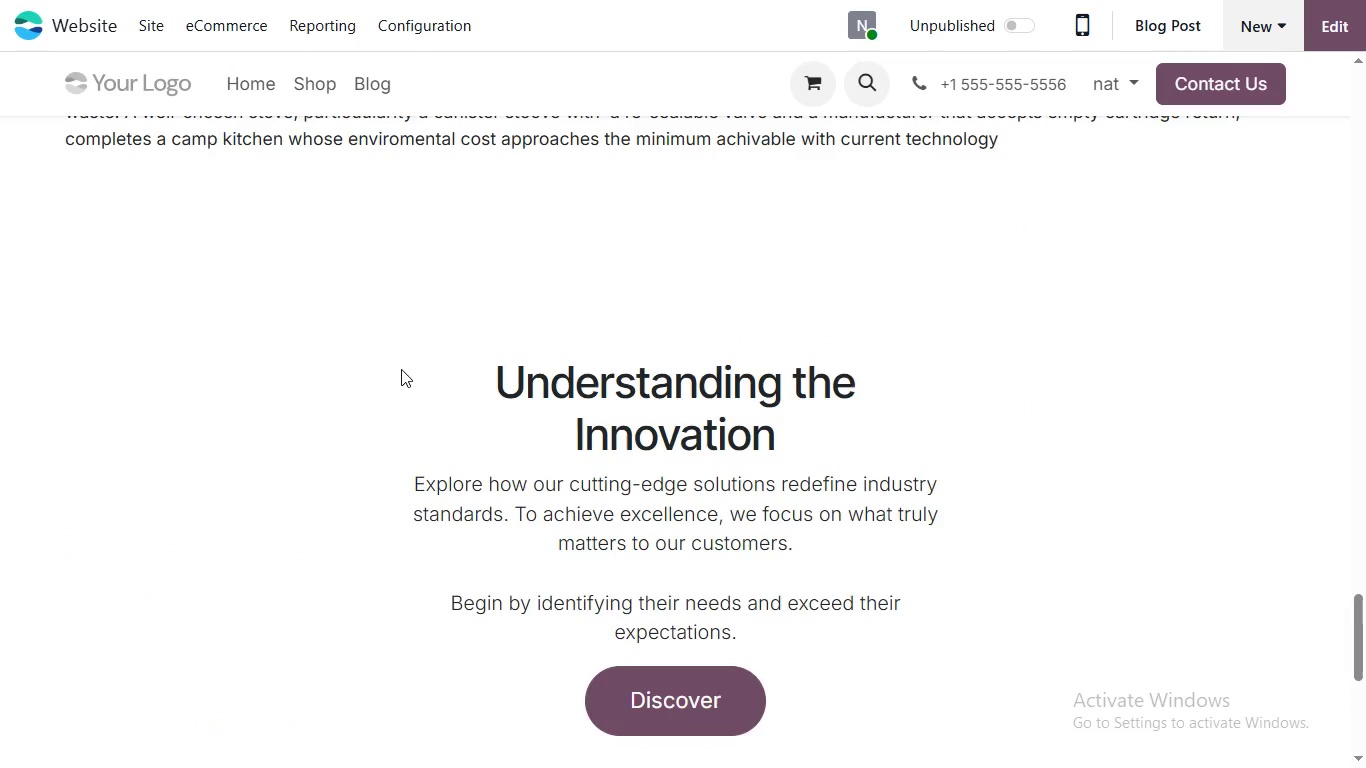 
scroll: coordinate [401, 369], scroll_direction: up, amount: 1.0
 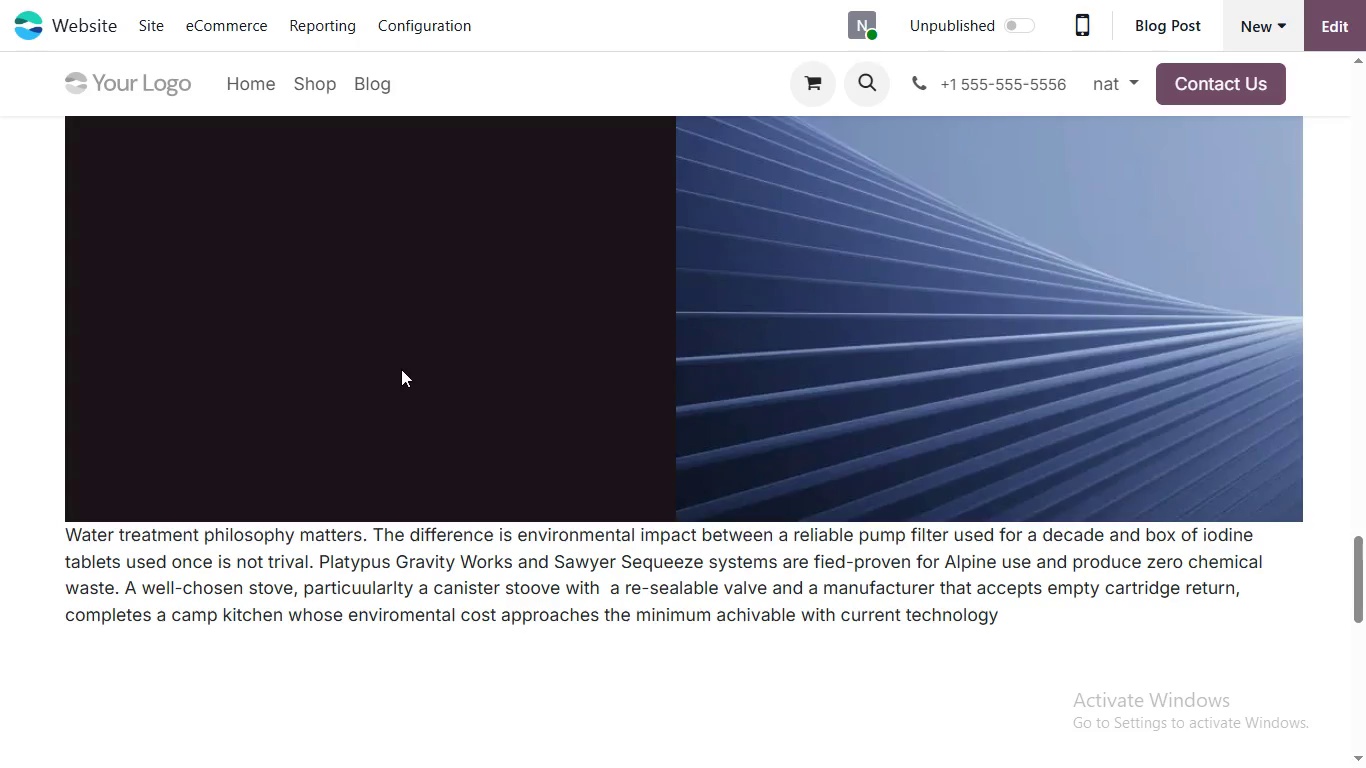 
scroll: coordinate [401, 369], scroll_direction: down, amount: 1.0
 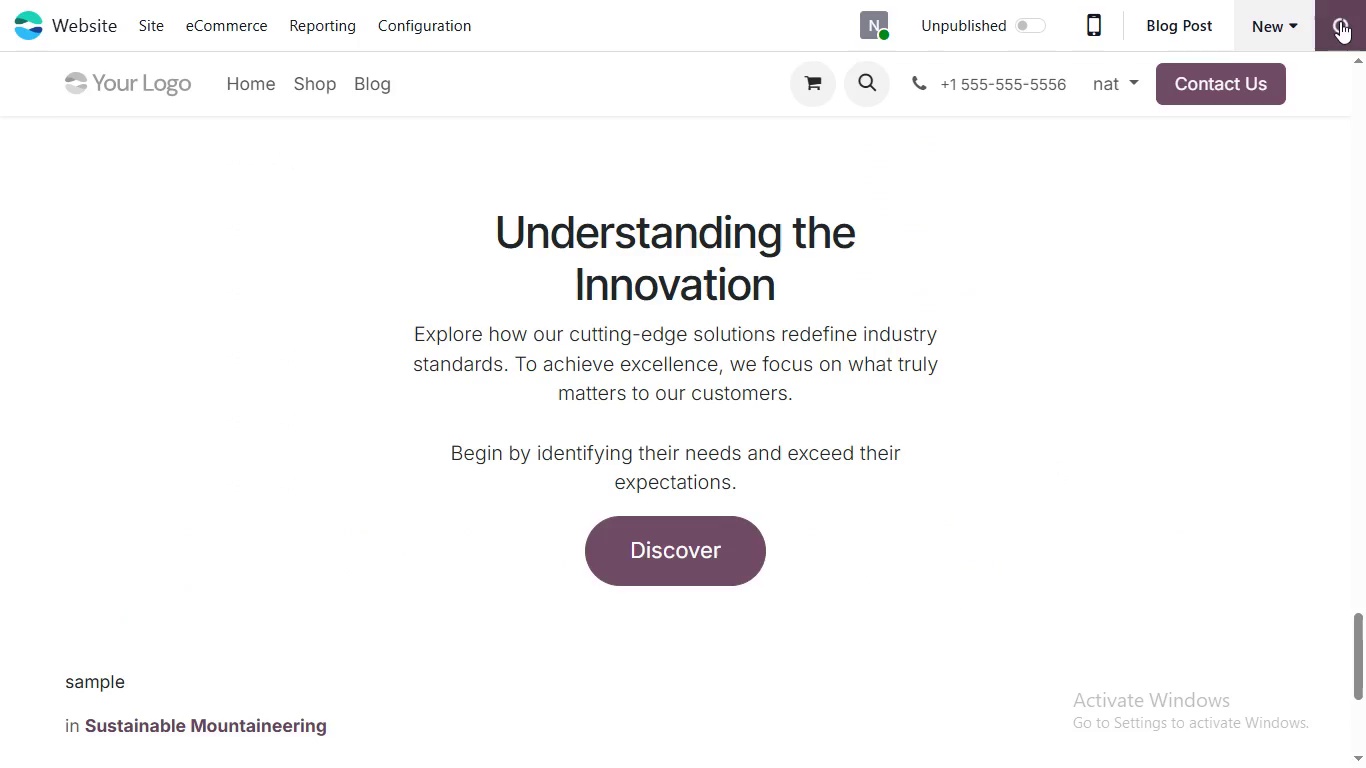 
mouse_move([812, 381])
 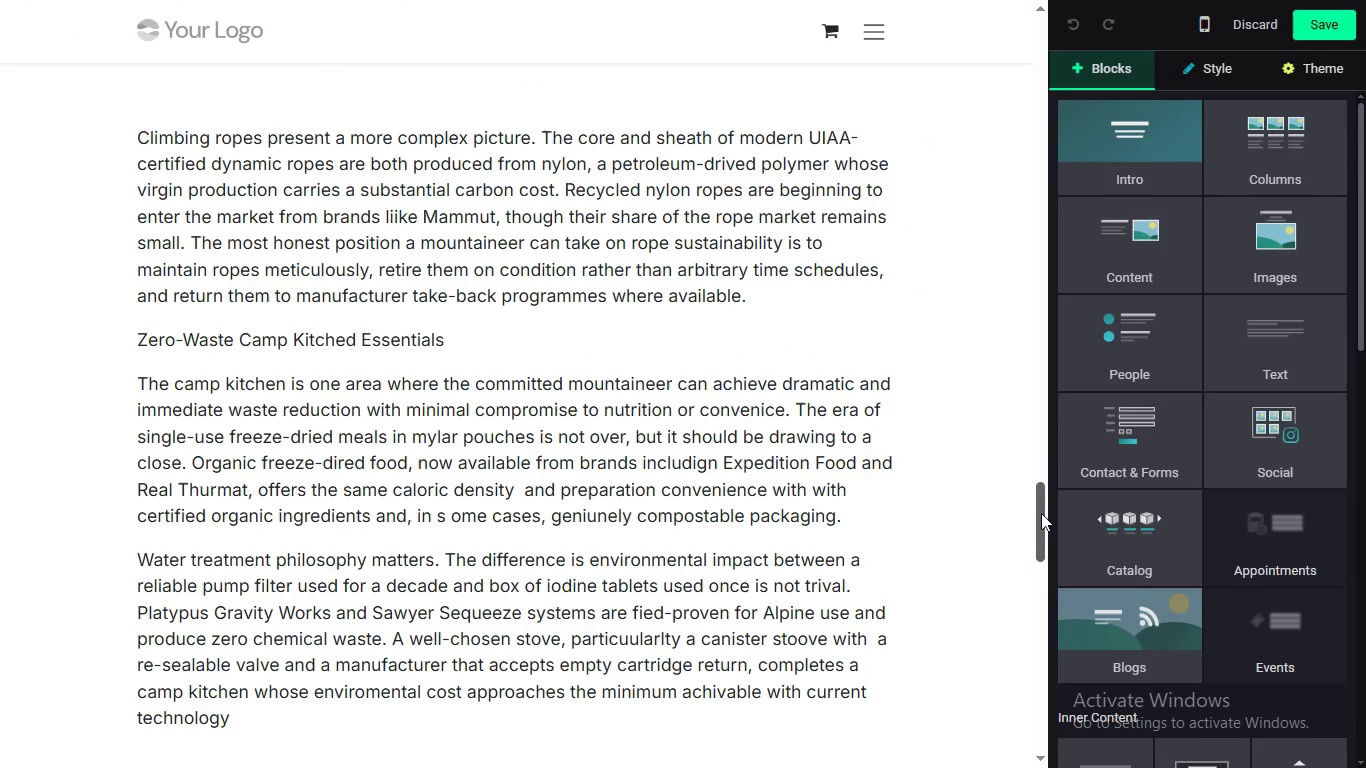 
left_click_drag(start_coordinate=[1041, 513], to_coordinate=[1042, 615])
 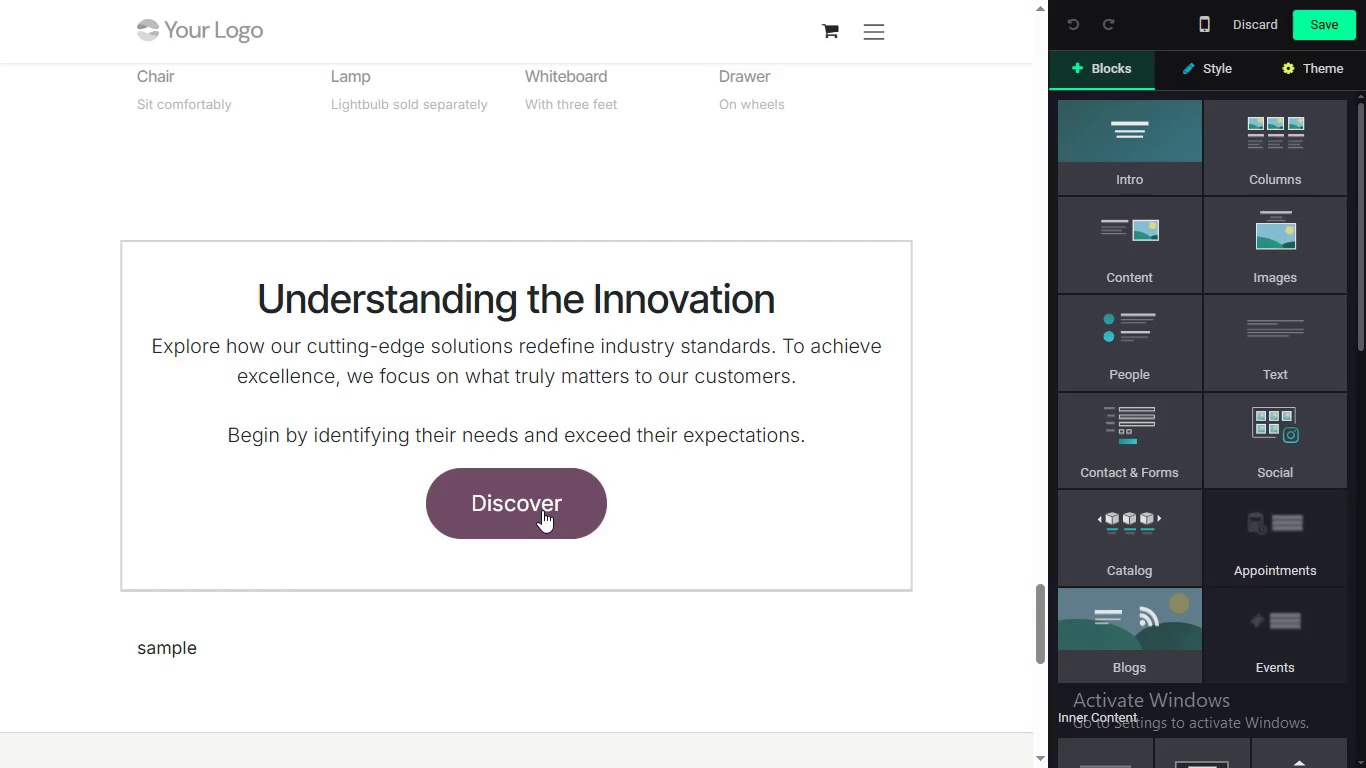 
left_click([542, 510])
 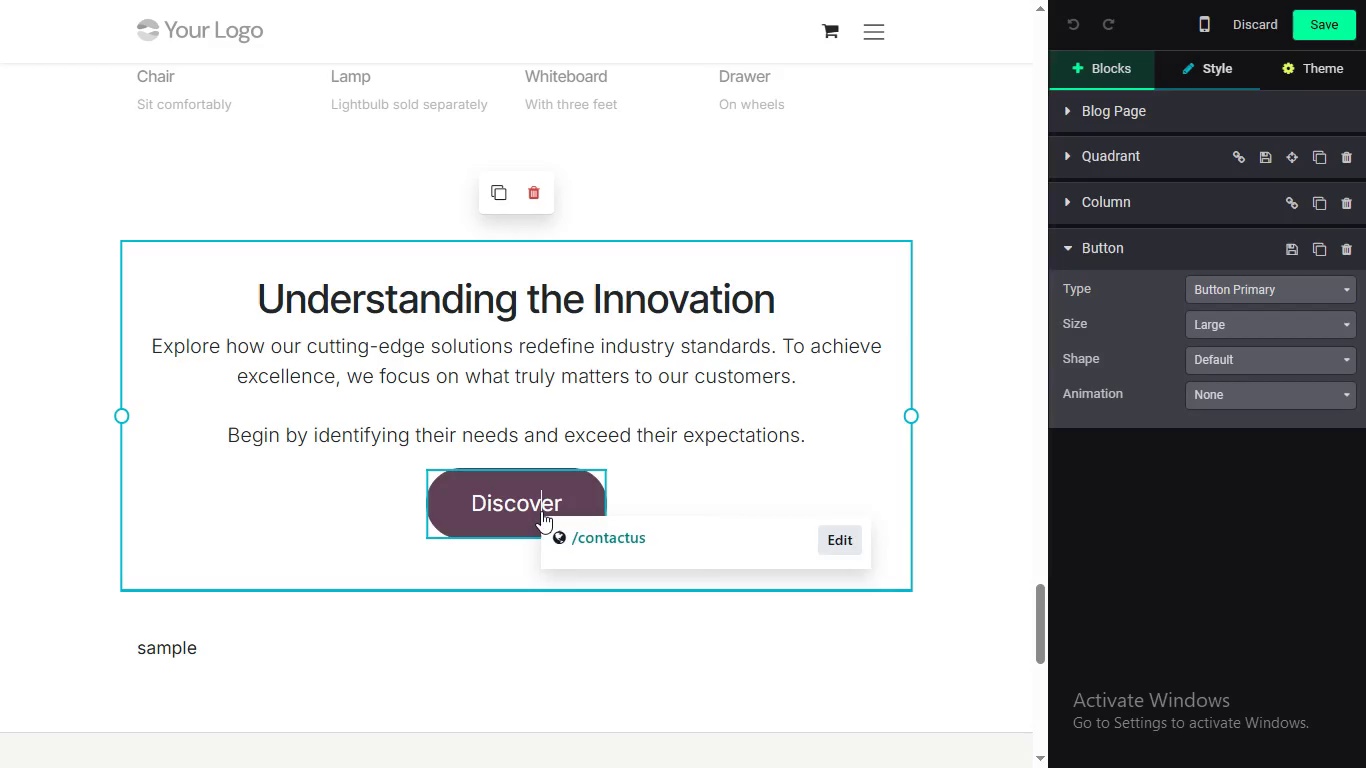 
double_click([540, 511])
 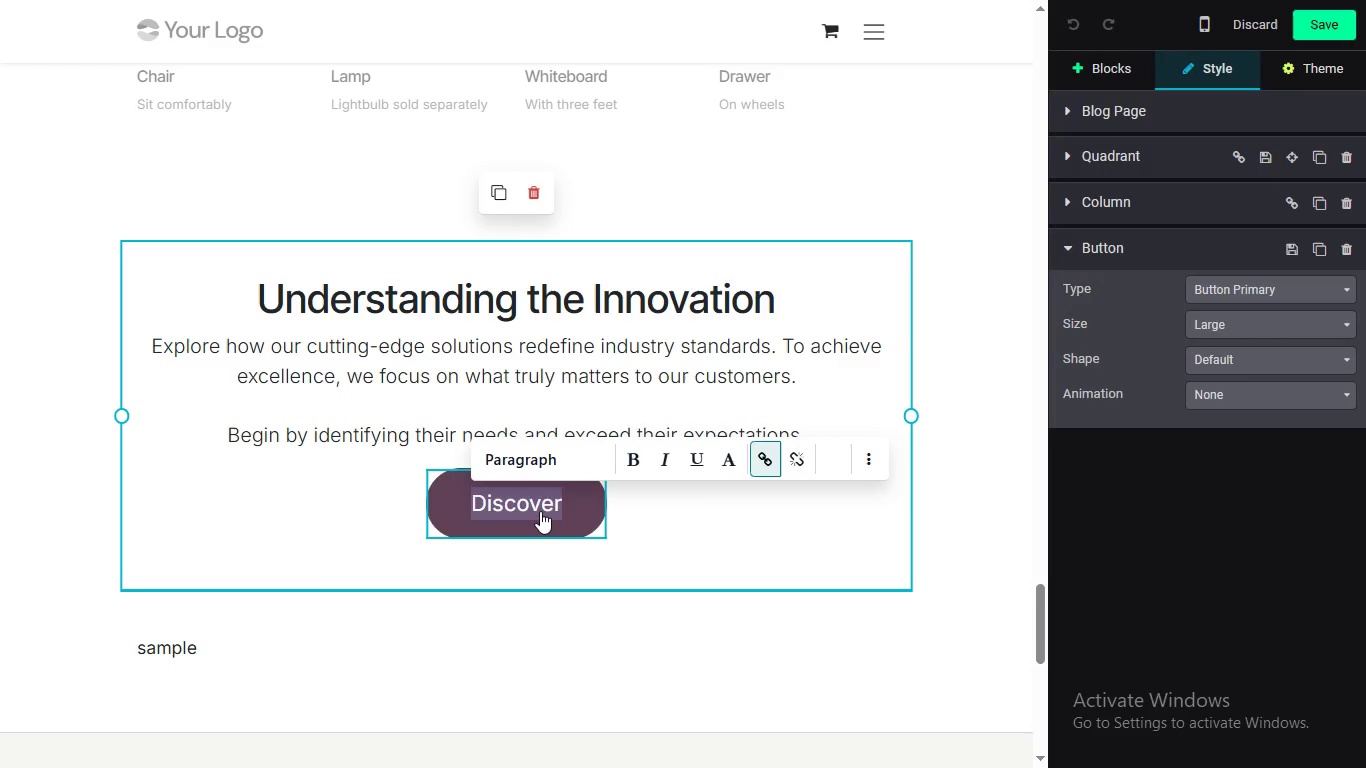 
triple_click([540, 511])
 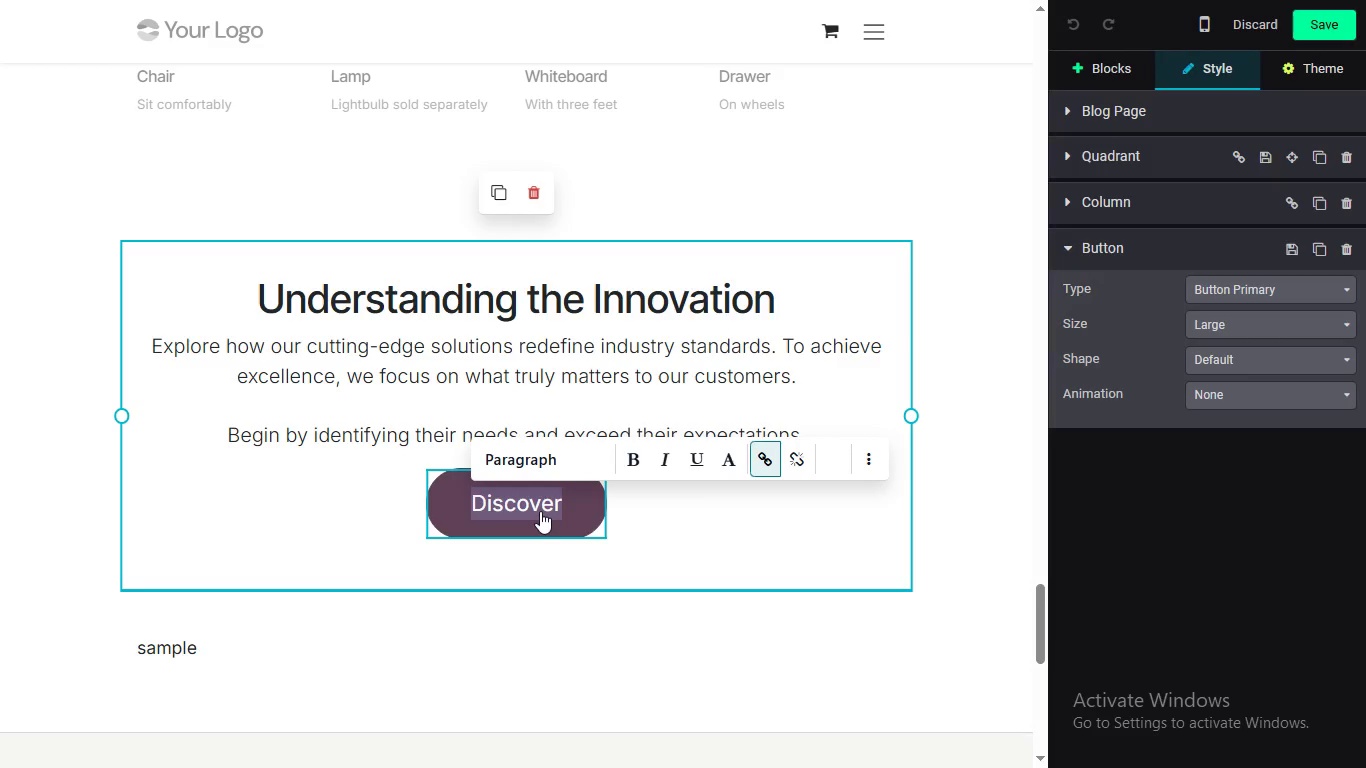 
triple_click([540, 511])
 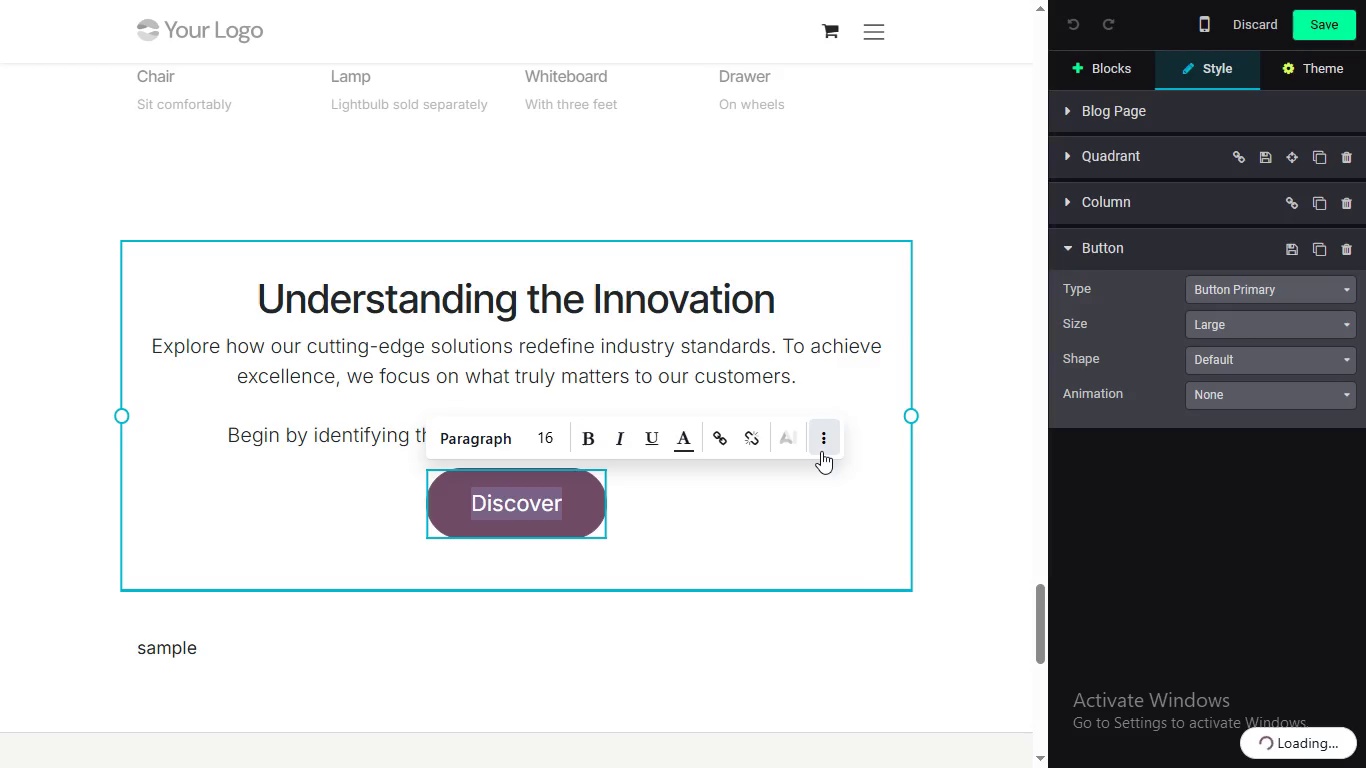 
left_click([827, 439])
 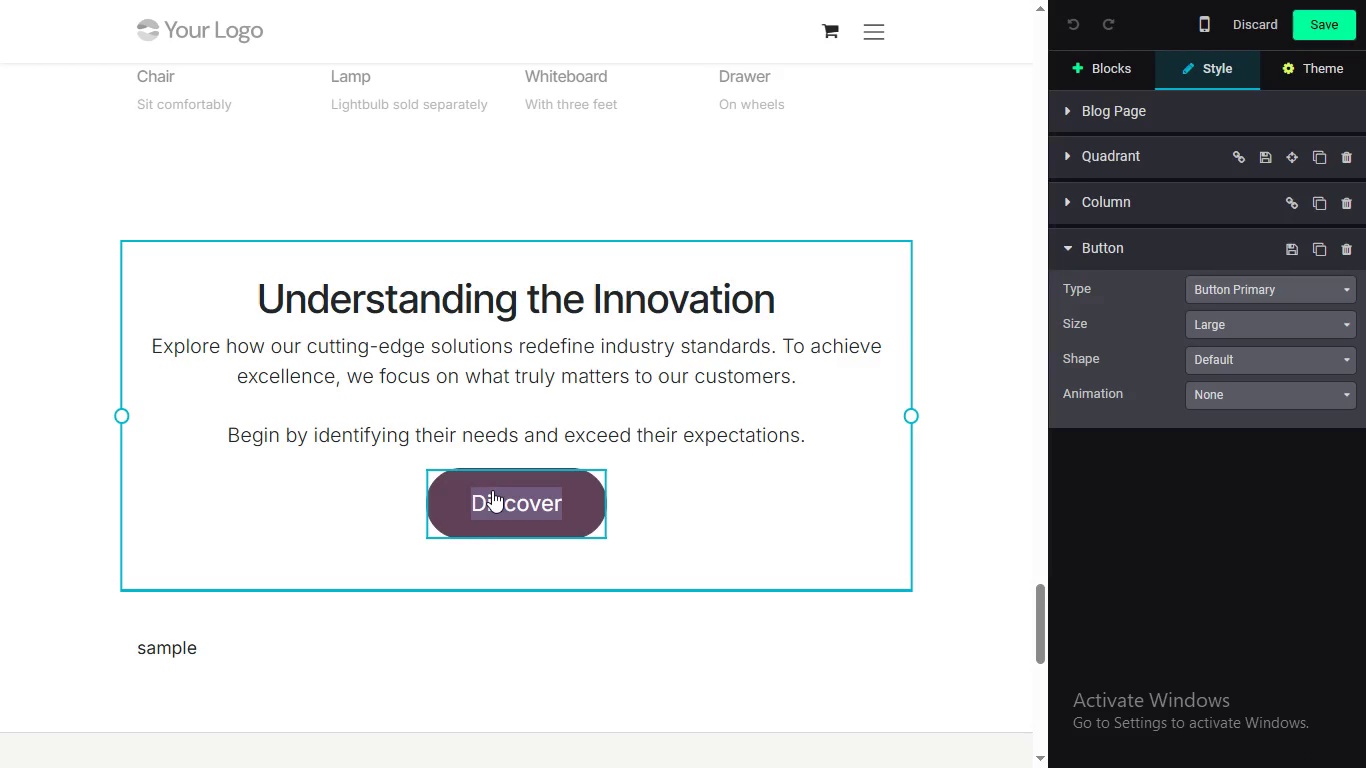 
triple_click([492, 490])
 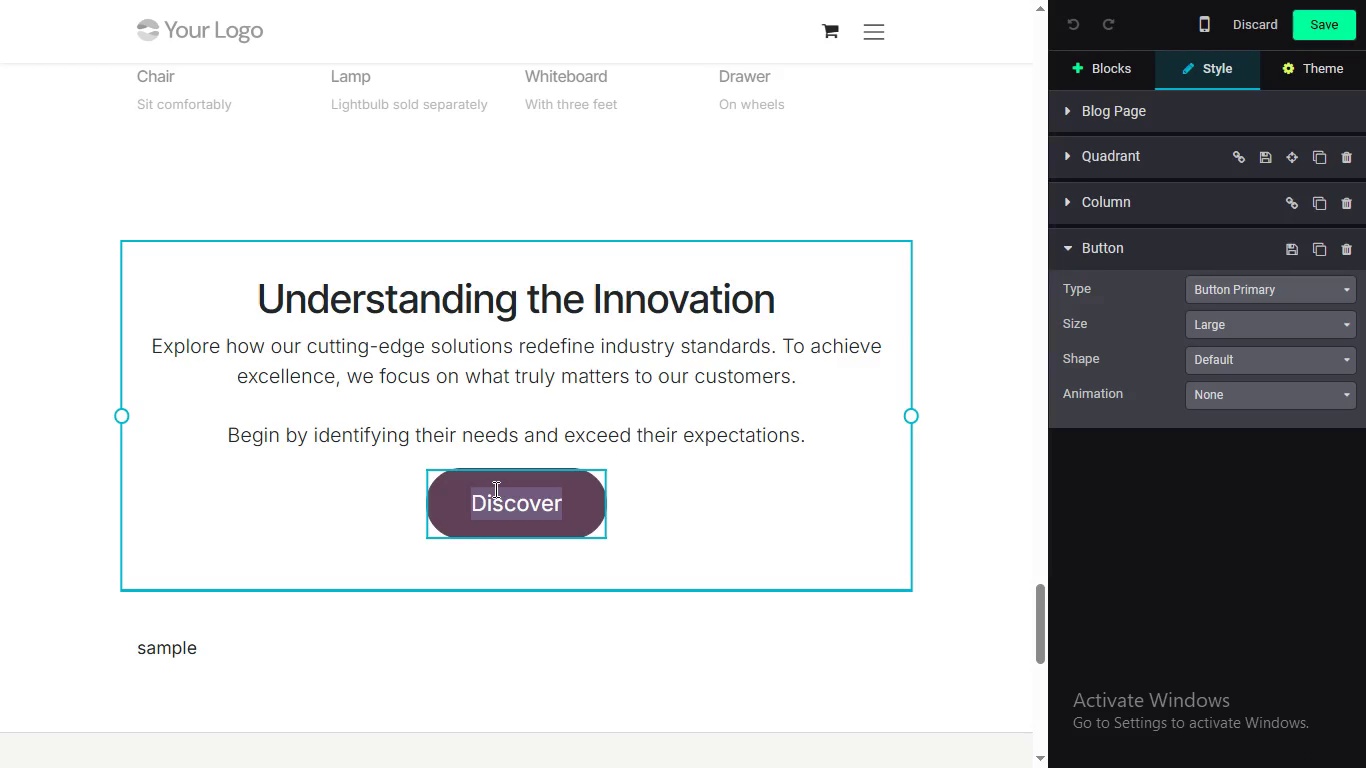 
triple_click([492, 490])
 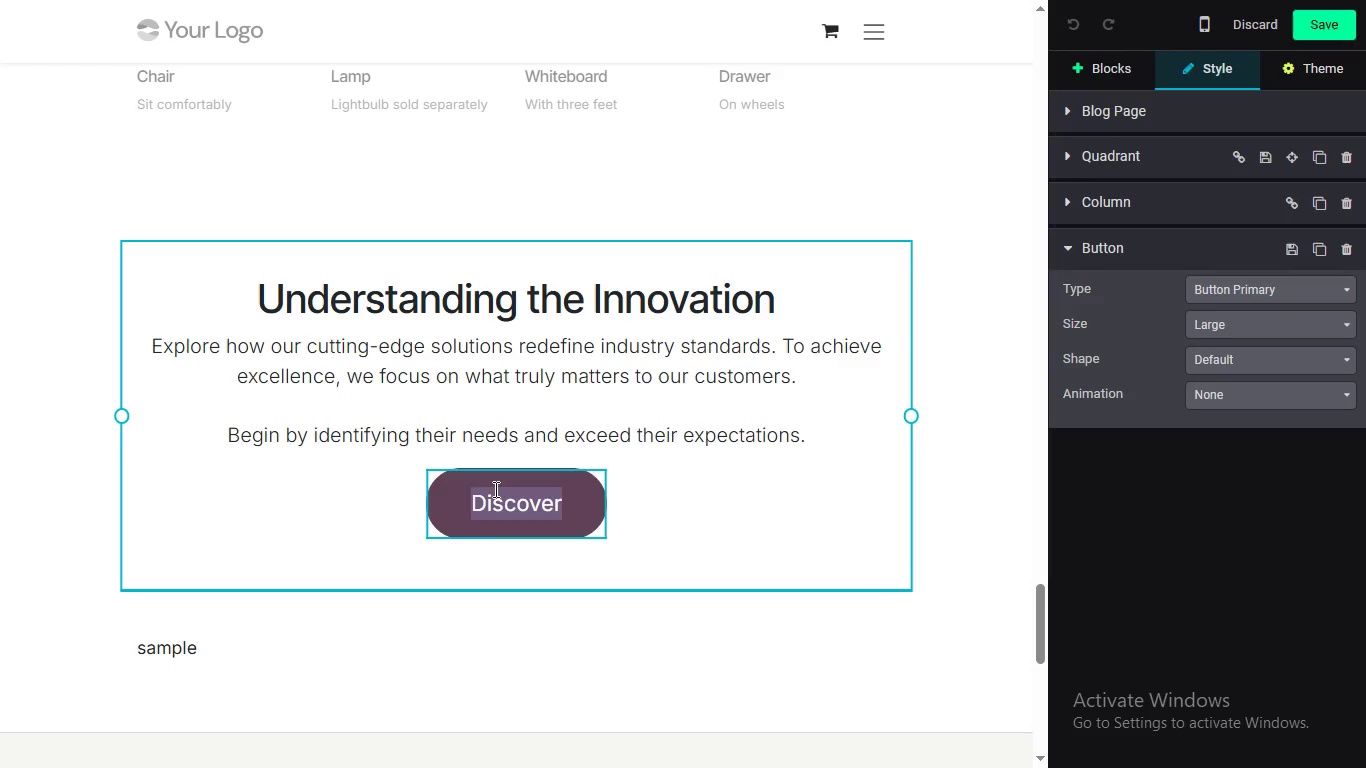 
triple_click([496, 488])
 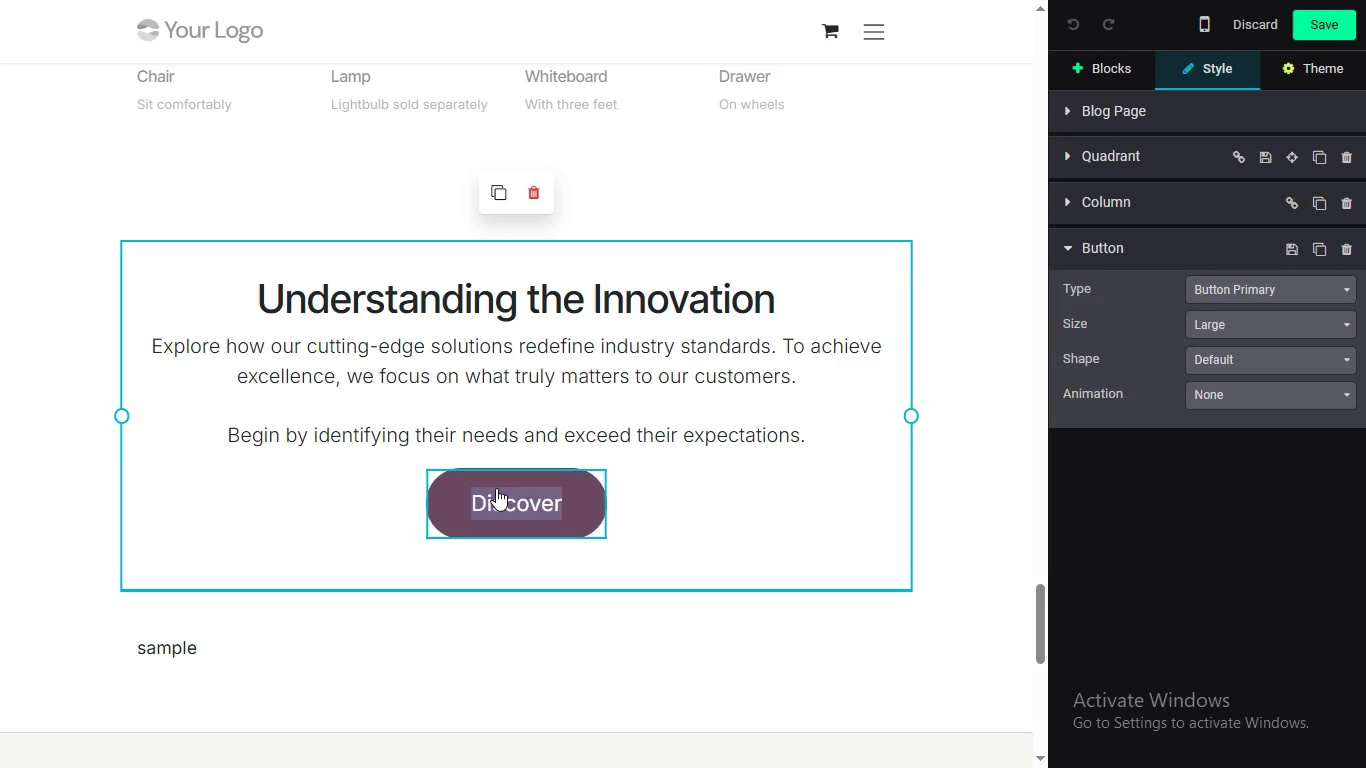 
triple_click([496, 488])
 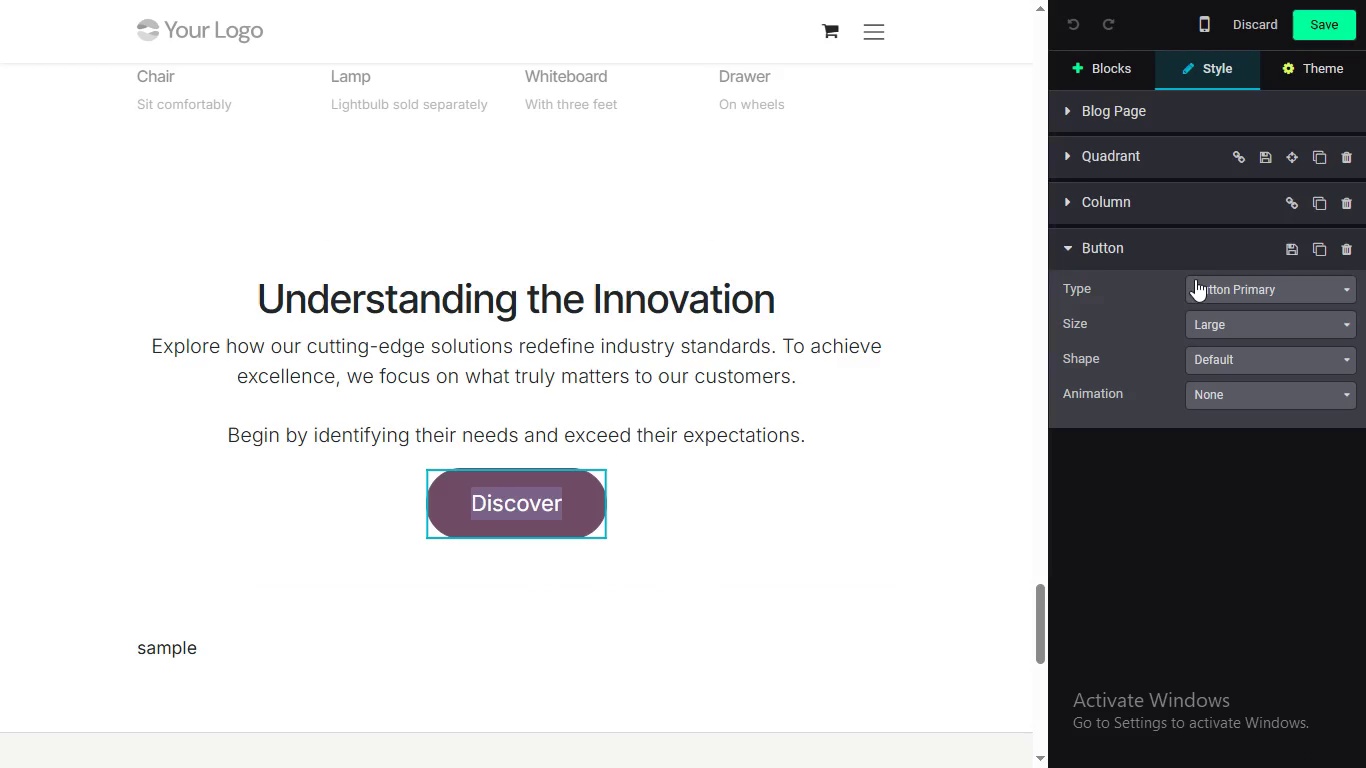 
left_click([1329, 244])
 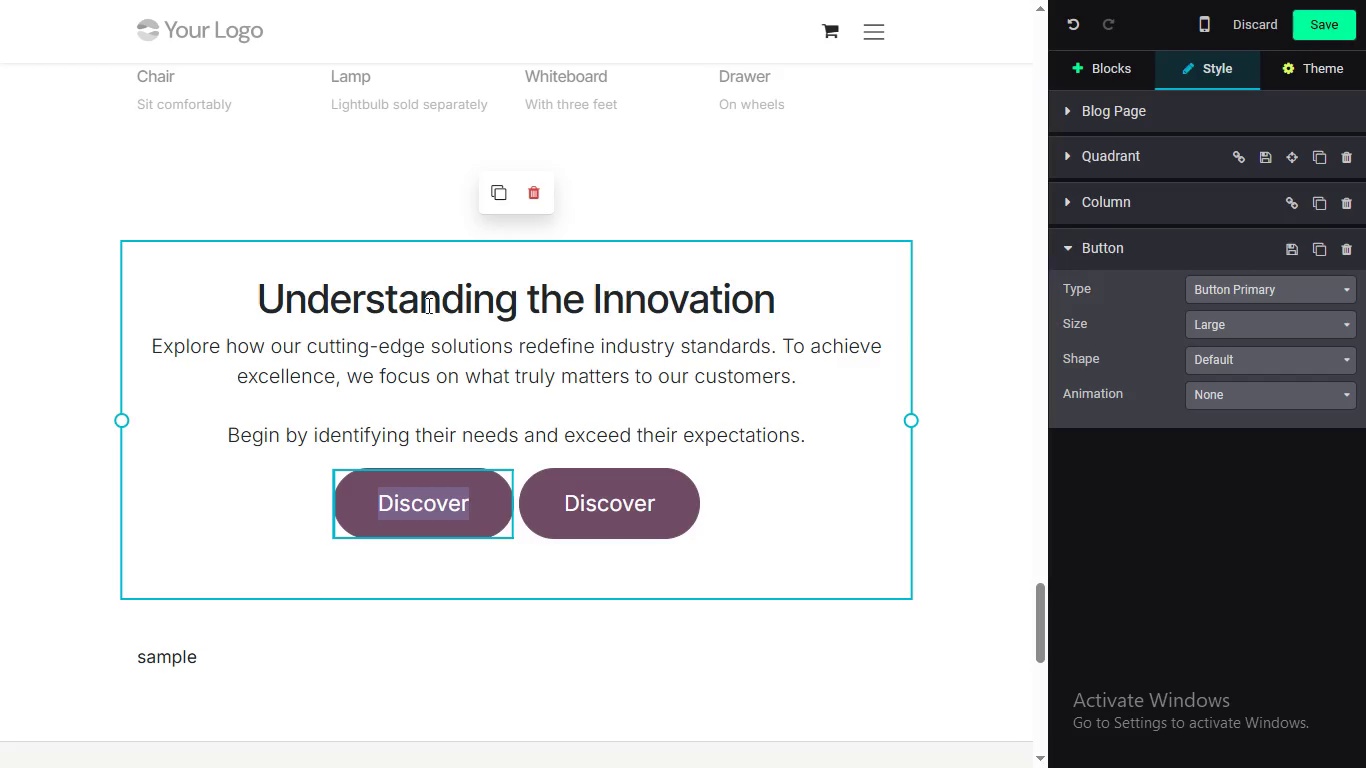 
double_click([436, 292])
 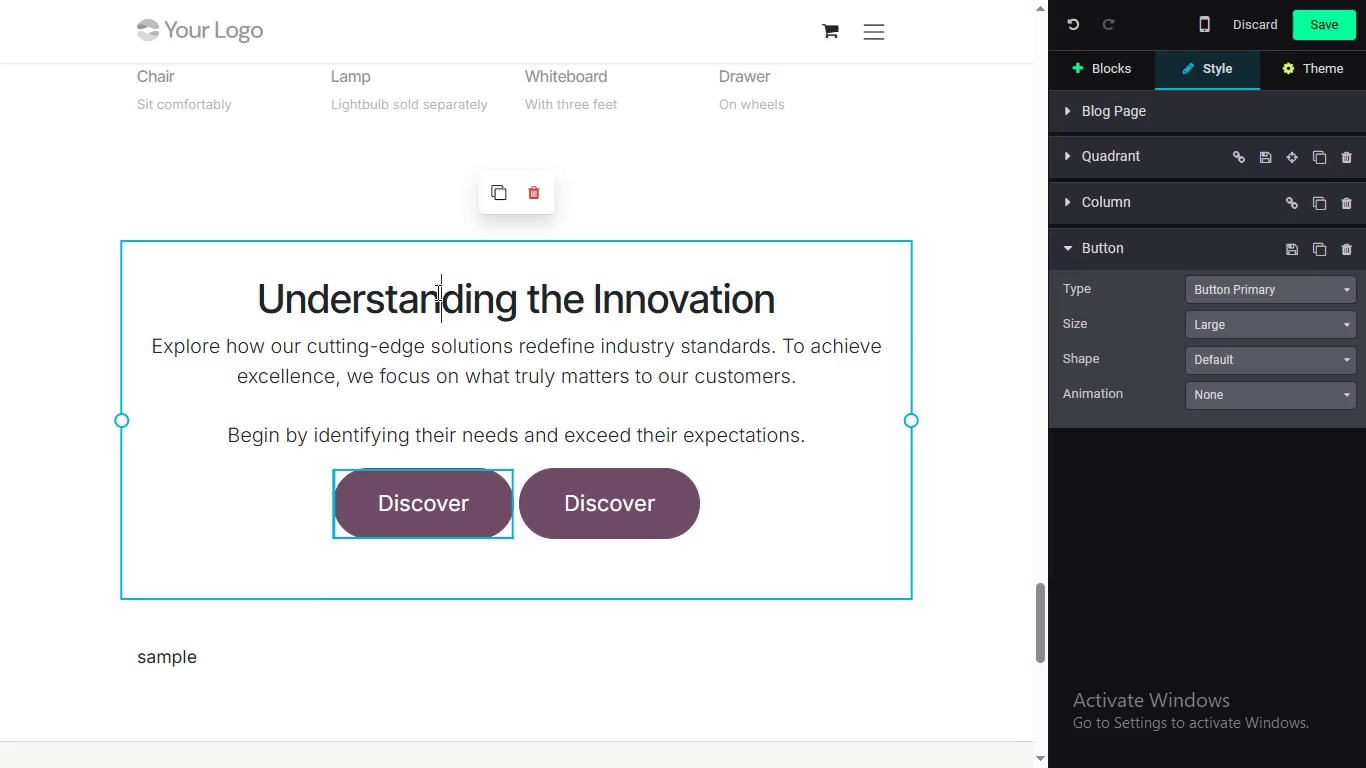 
triple_click([436, 292])
 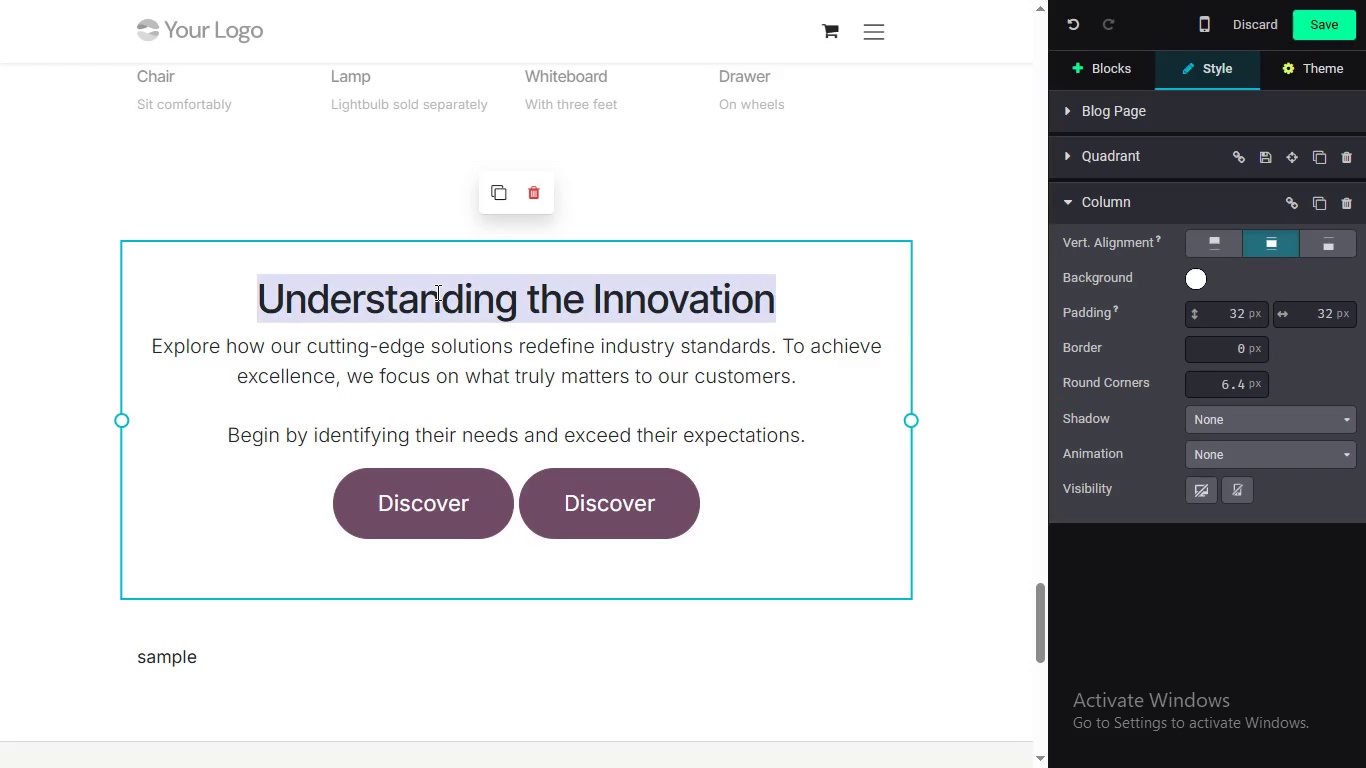 
triple_click([436, 292])
 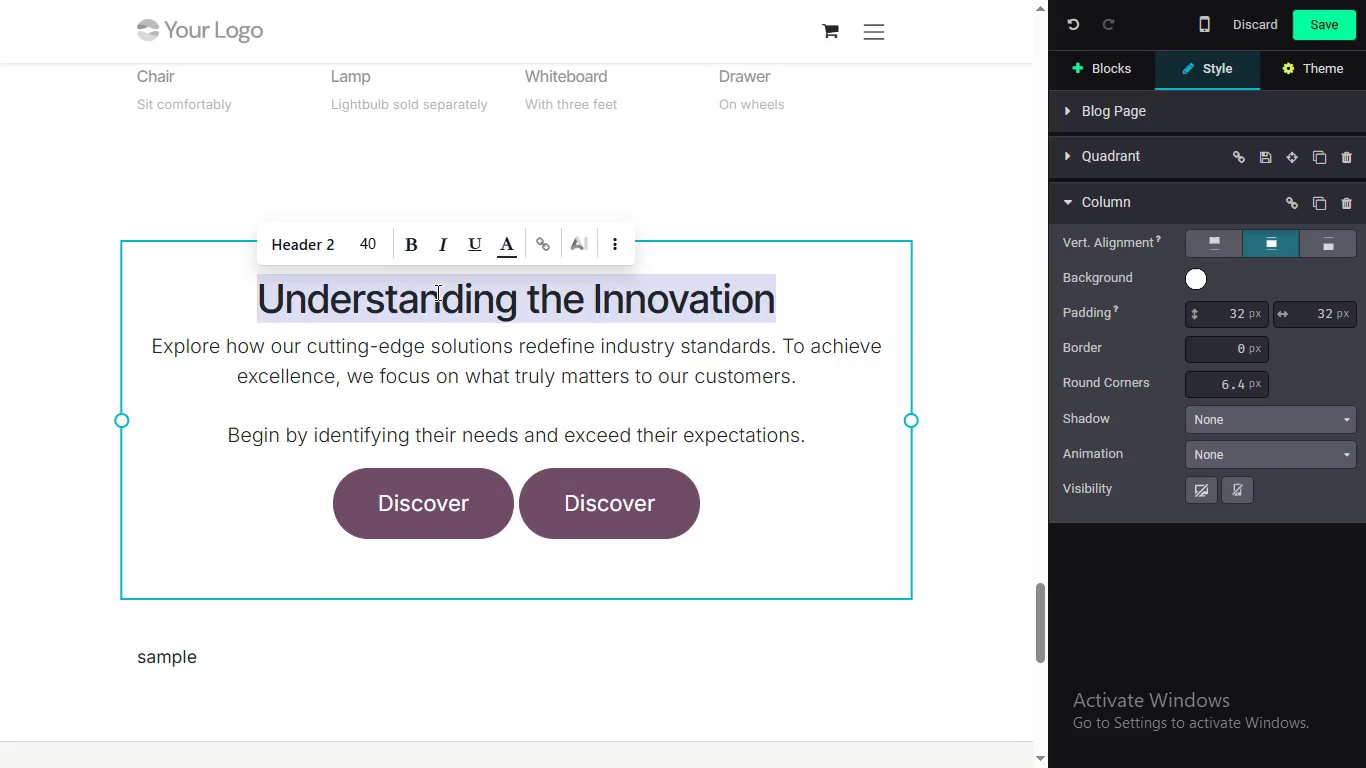 
key(CapsLock)
 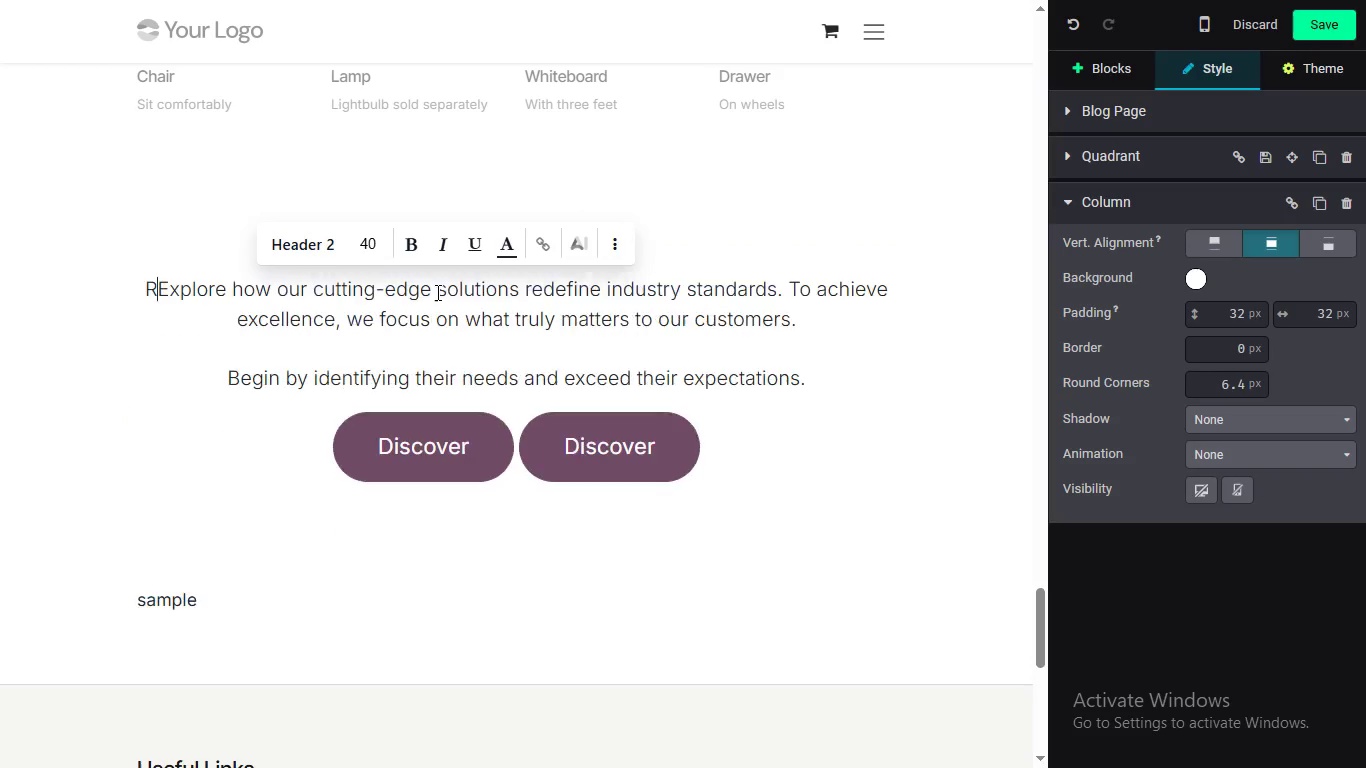 
key(R)
 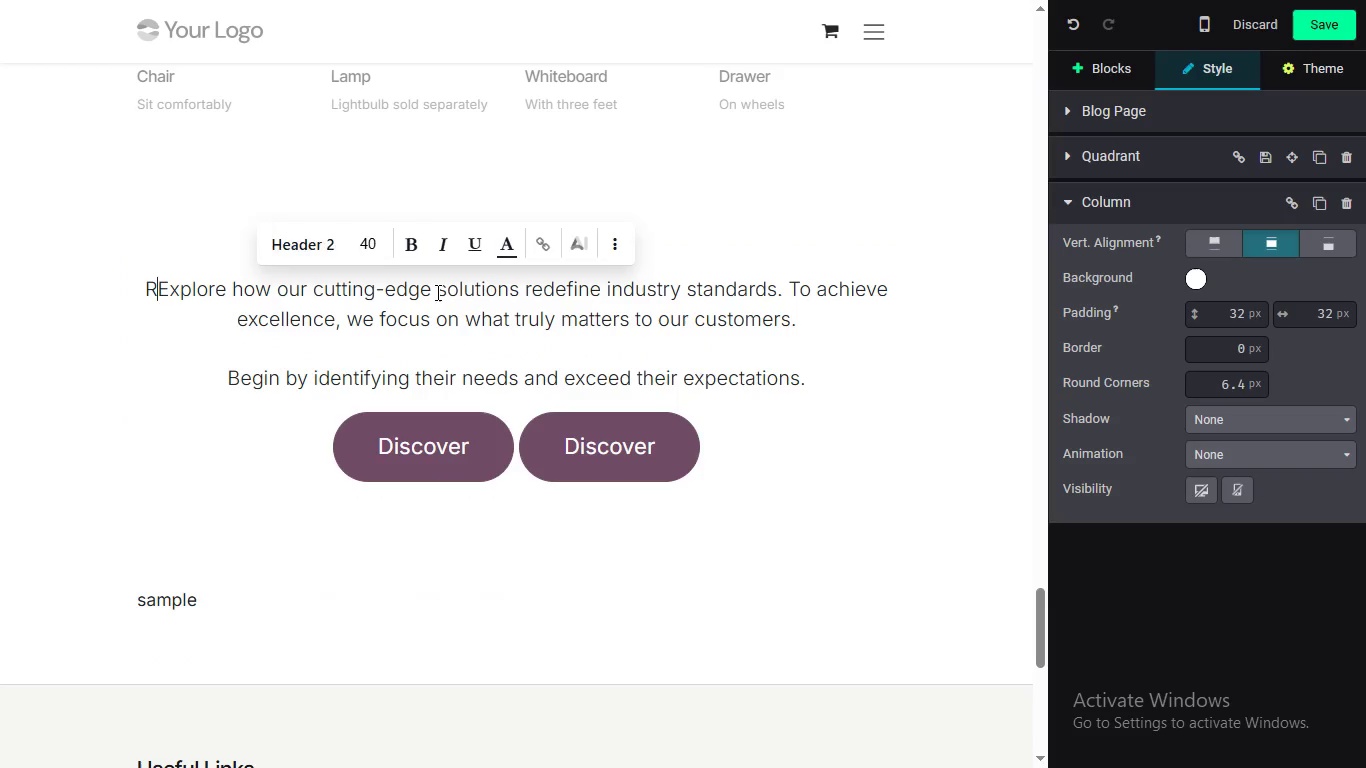 
key(CapsLock)
 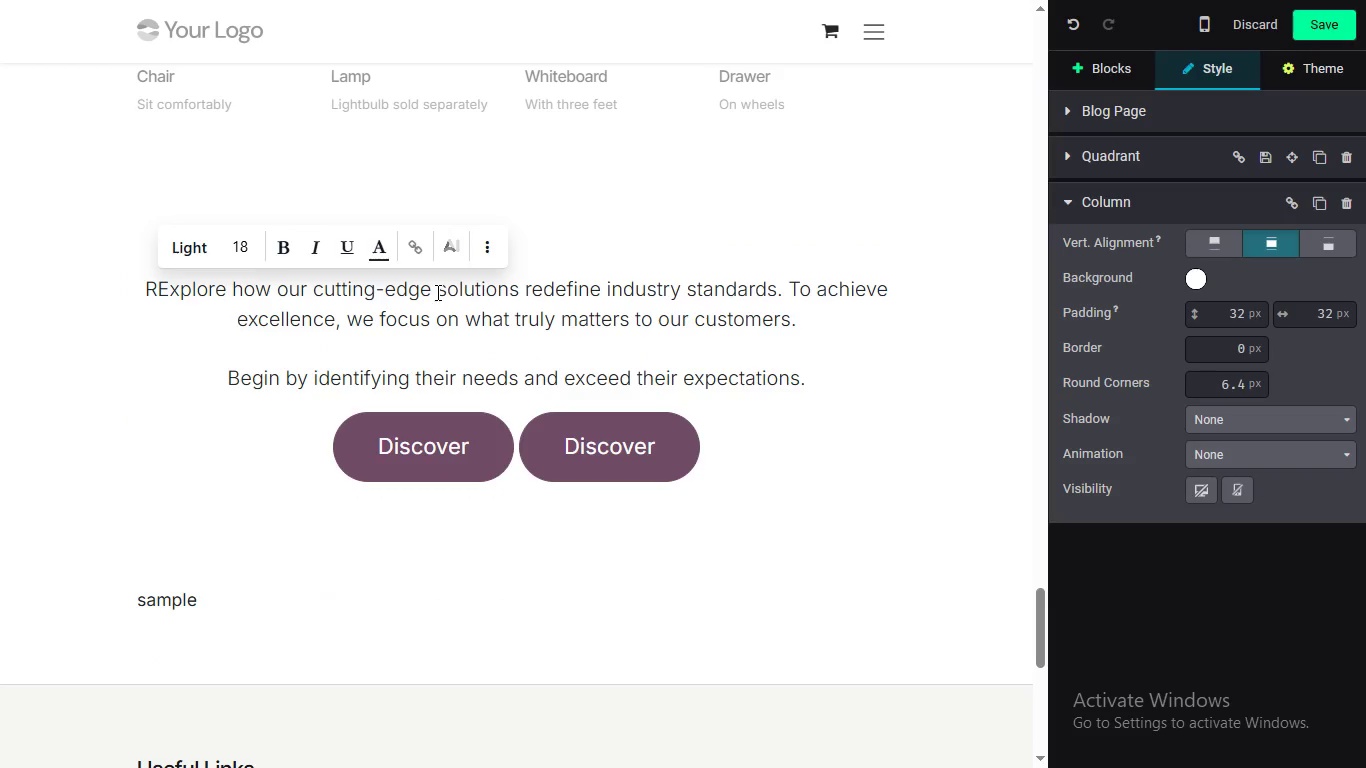 
key(Control+Z)
 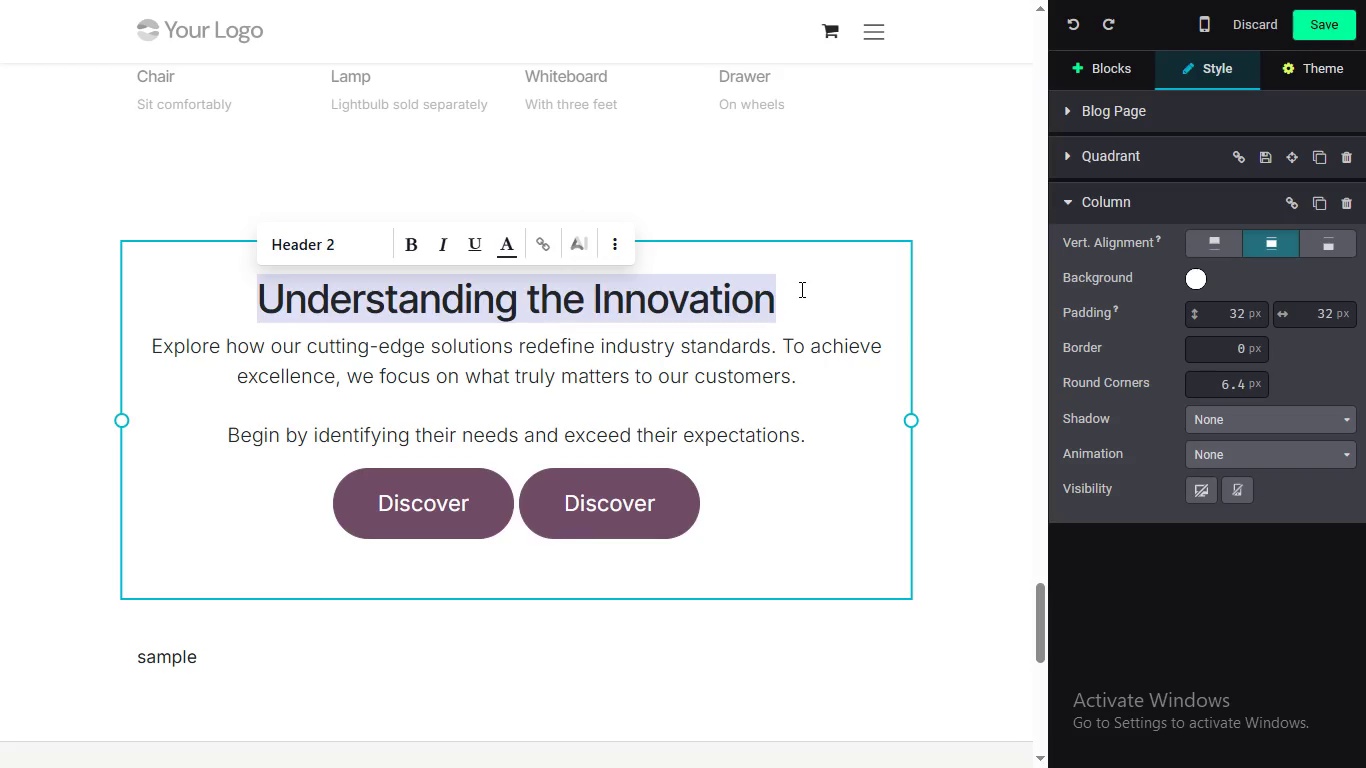 
left_click([801, 296])
 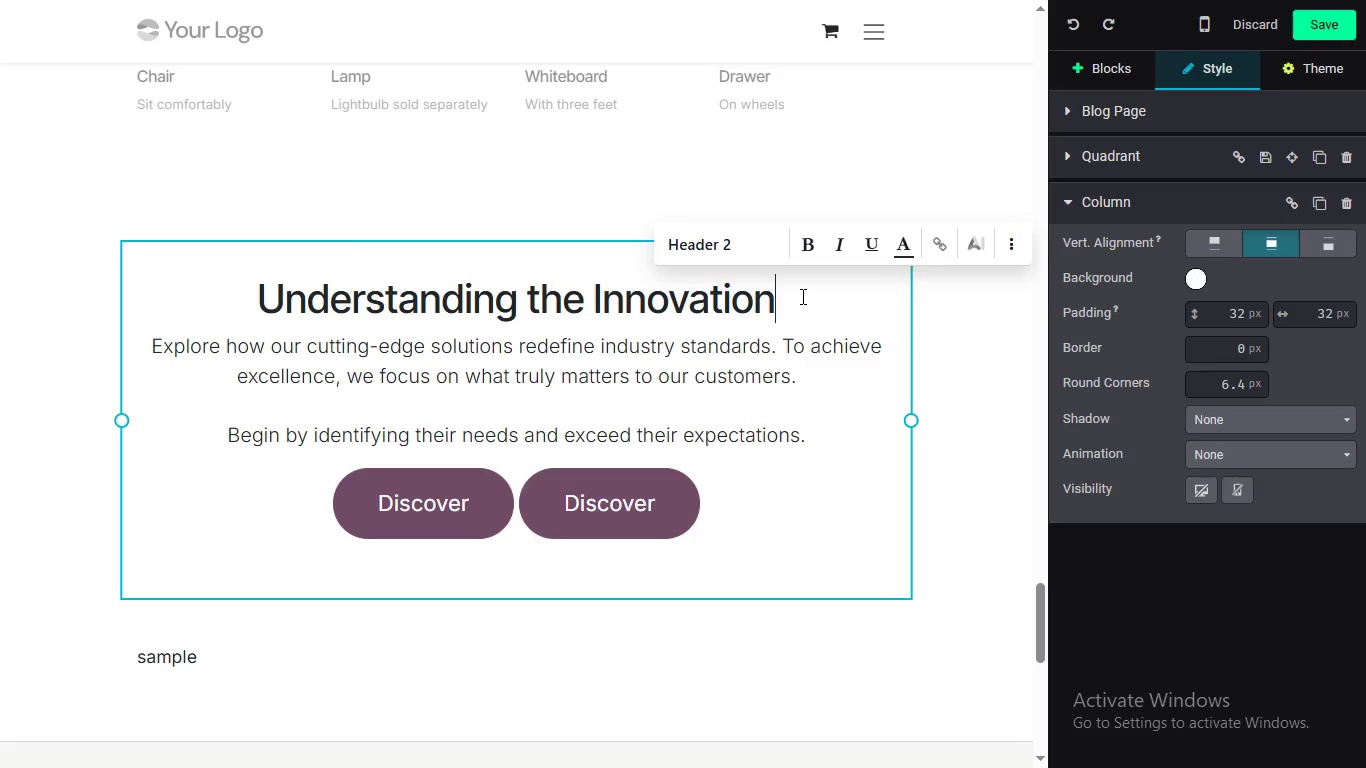 
left_click_drag(start_coordinate=[801, 296], to_coordinate=[266, 299])
 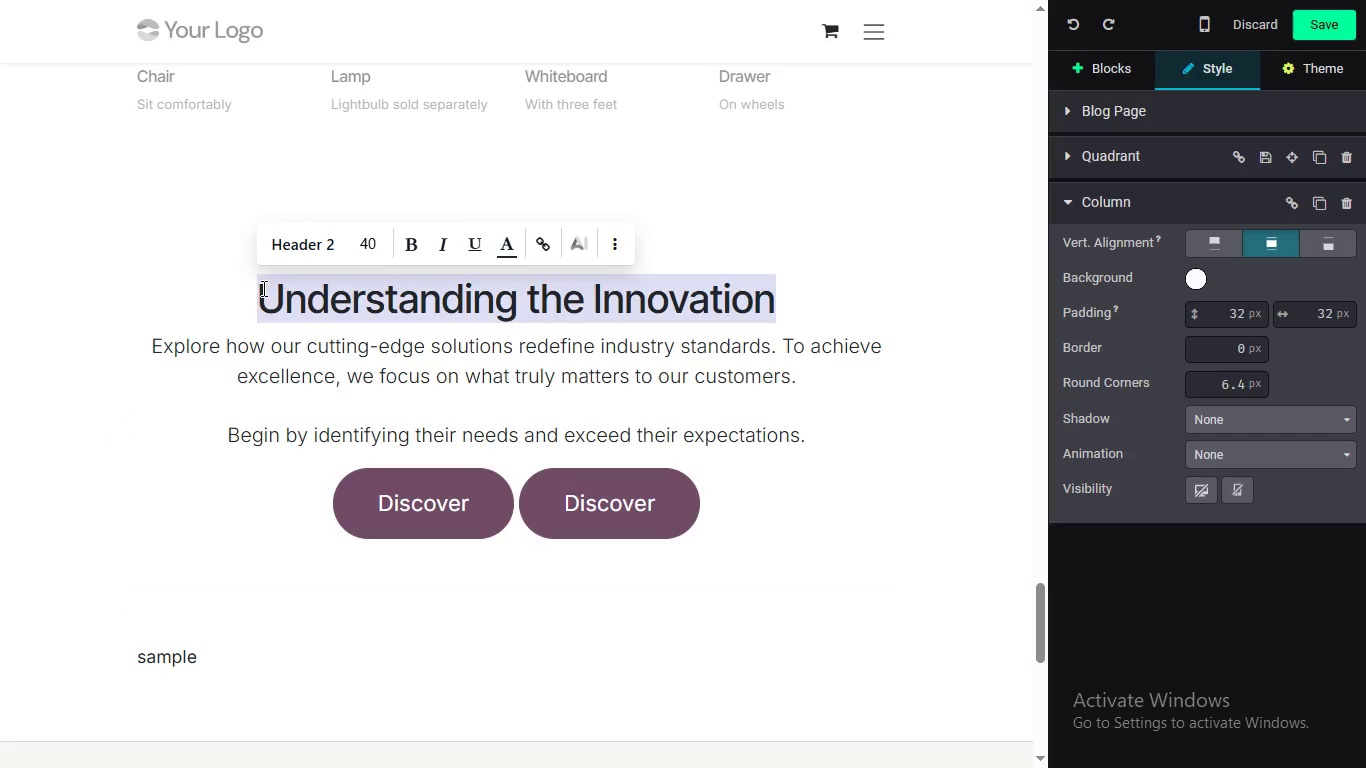 
type(Ready for your )
key(Backspace)
key(Backspace)
key(Backspace)
key(Backspace)
key(Backspace)
type(Your Alps EX)
key(Backspace)
type(xpedition?)
 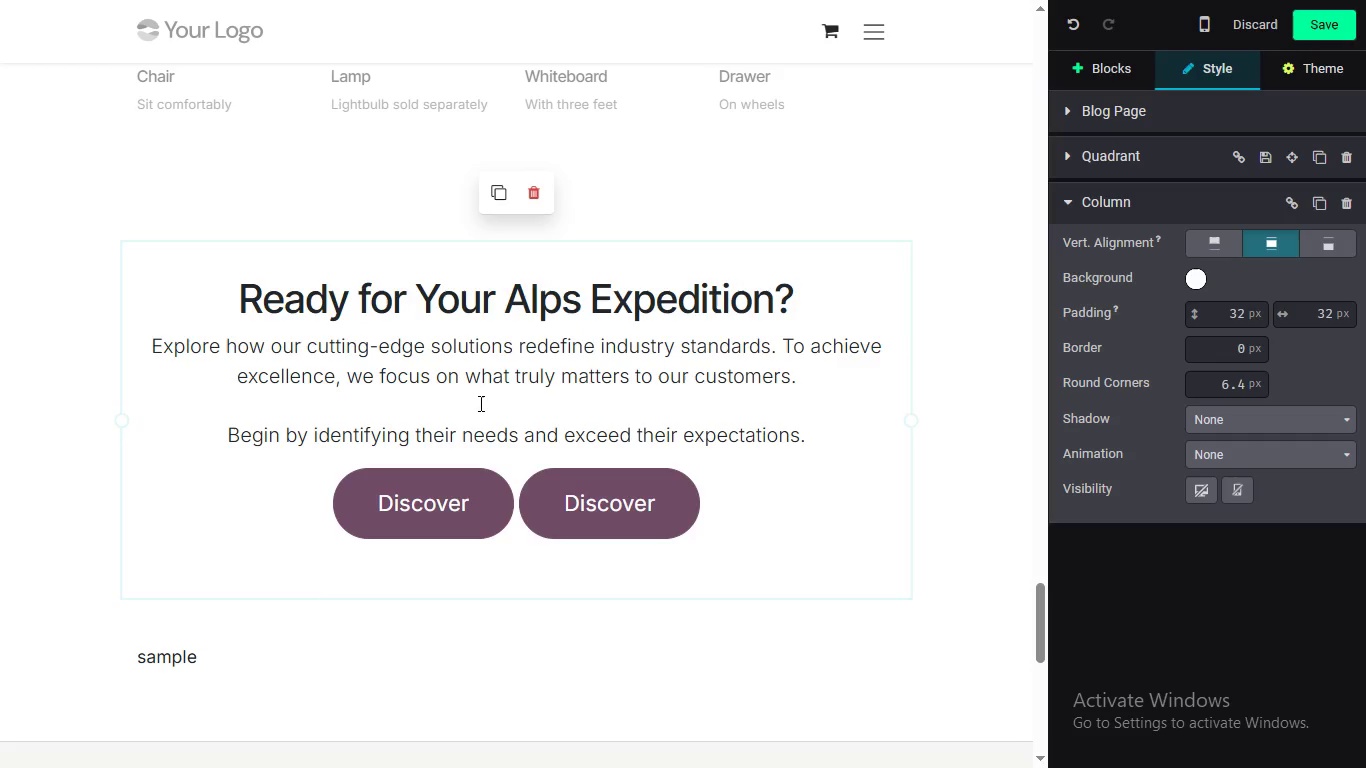 
left_click_drag(start_coordinate=[857, 444], to_coordinate=[143, 349])
 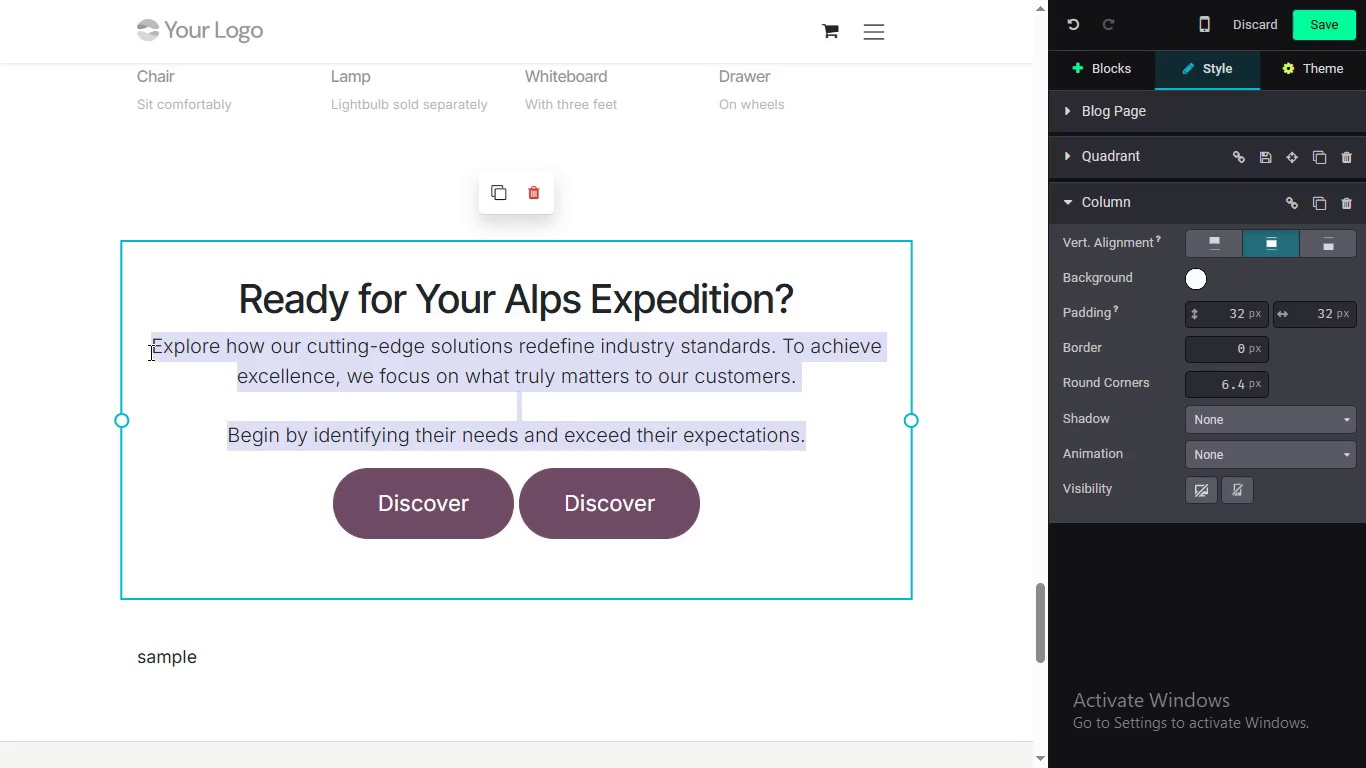 
key(Backspace)
type(Our certif)
 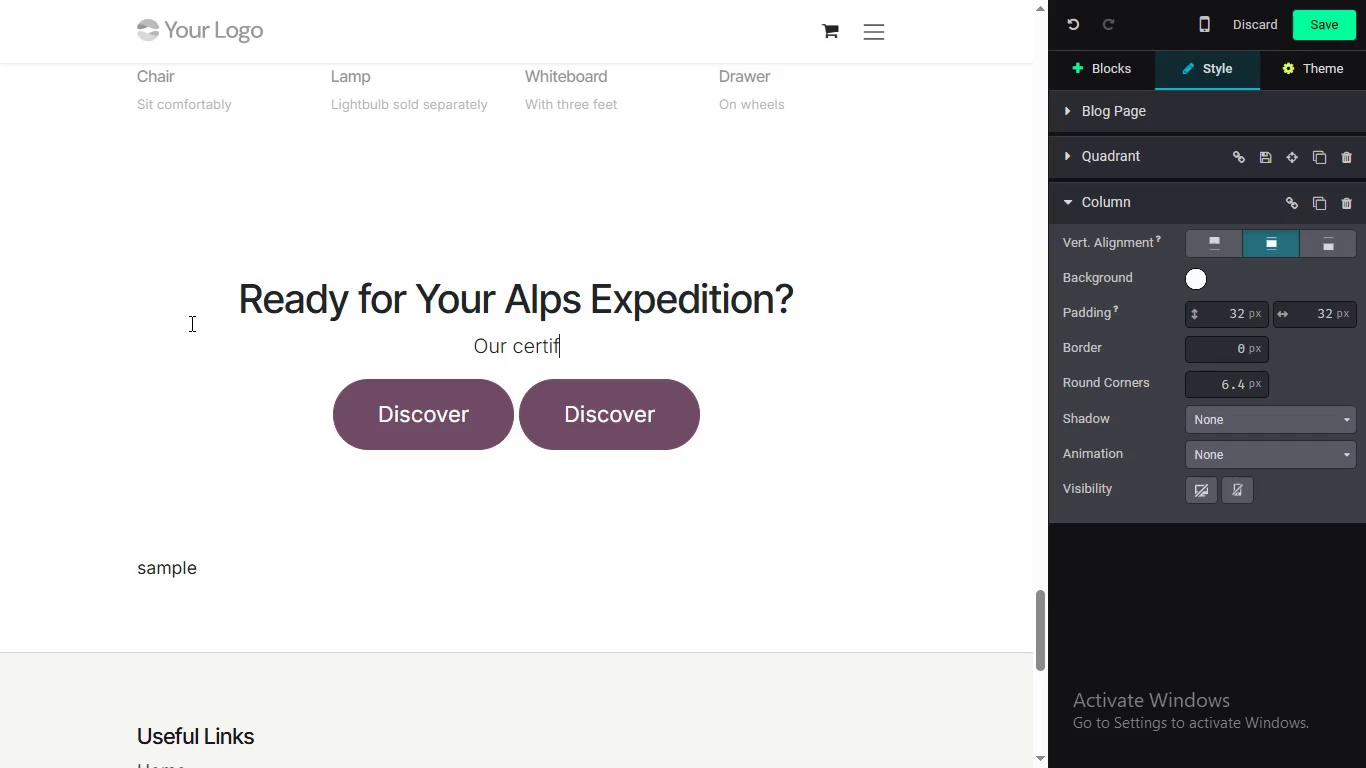 
wait(5.83)
 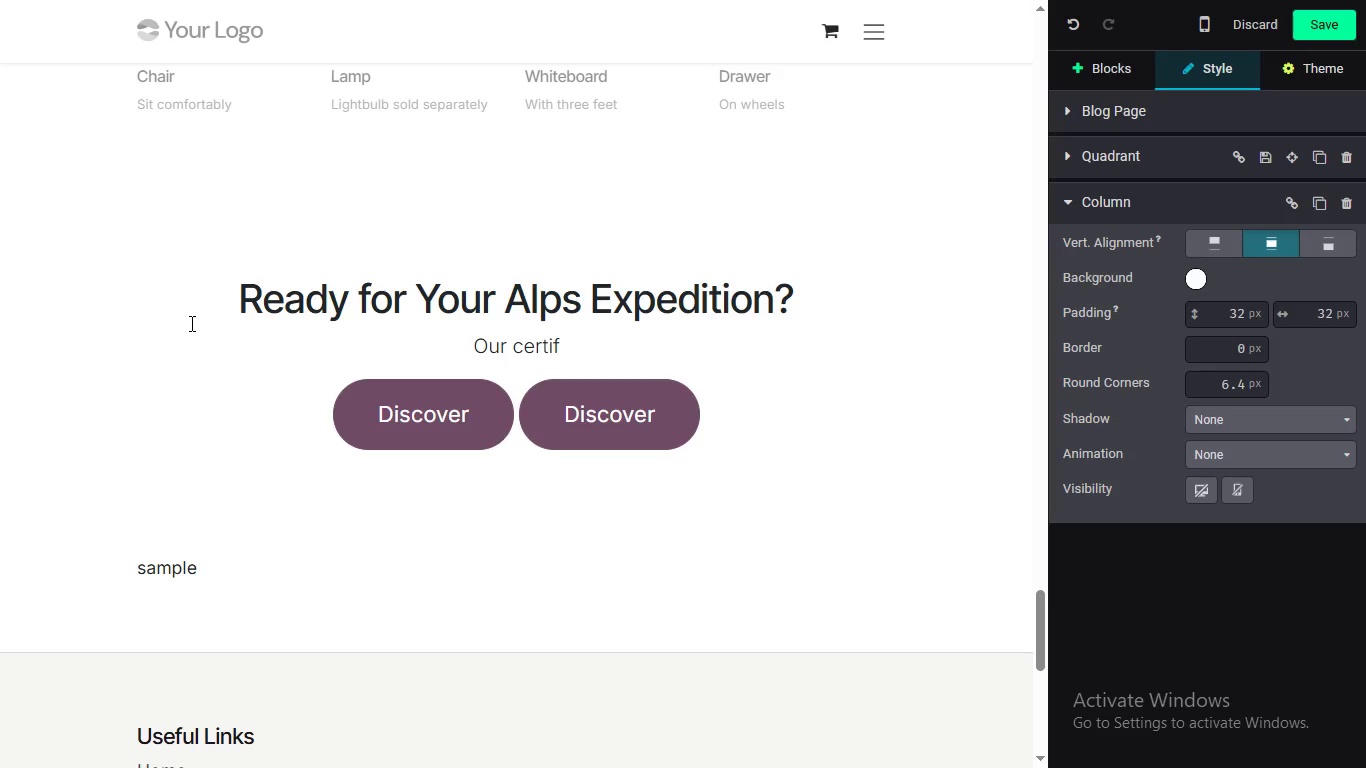 
type(ied guides will match you with the right gear, the right route)
 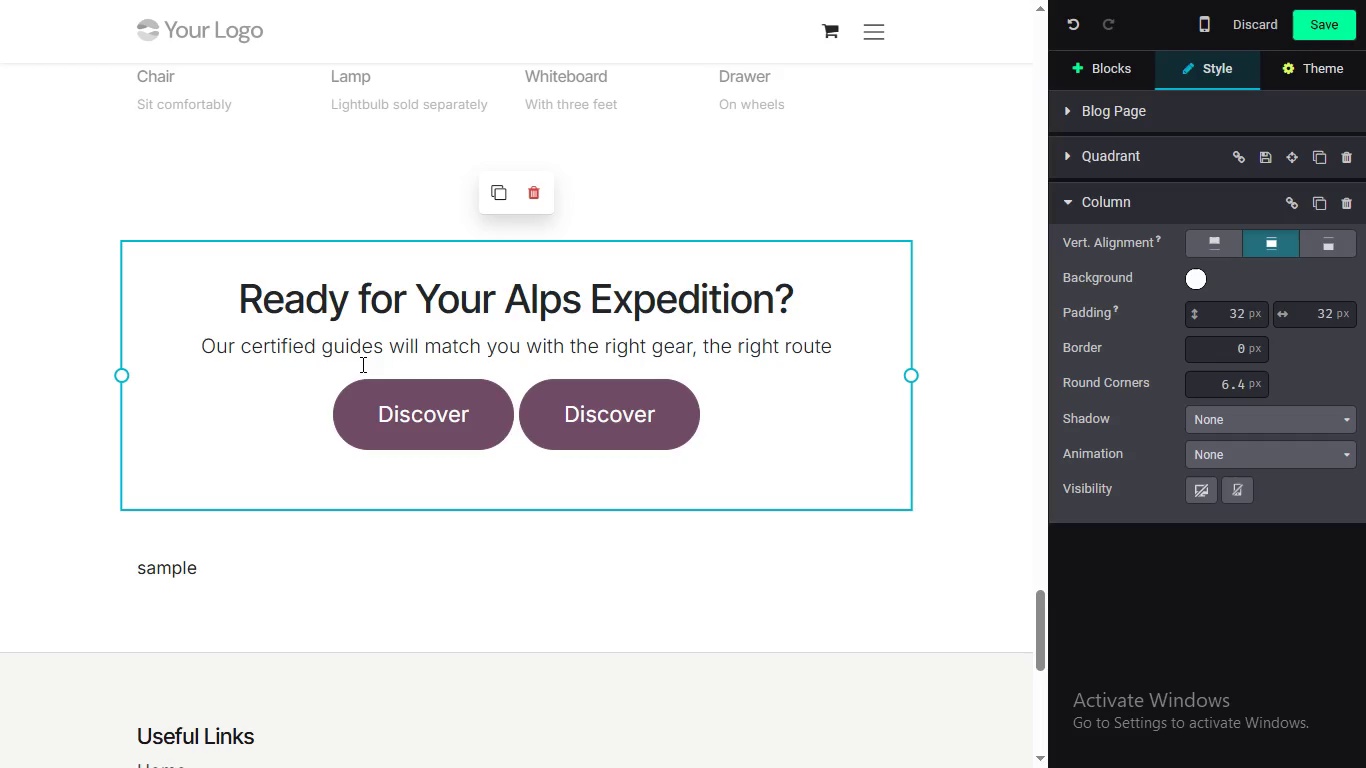 
wait(7.84)
 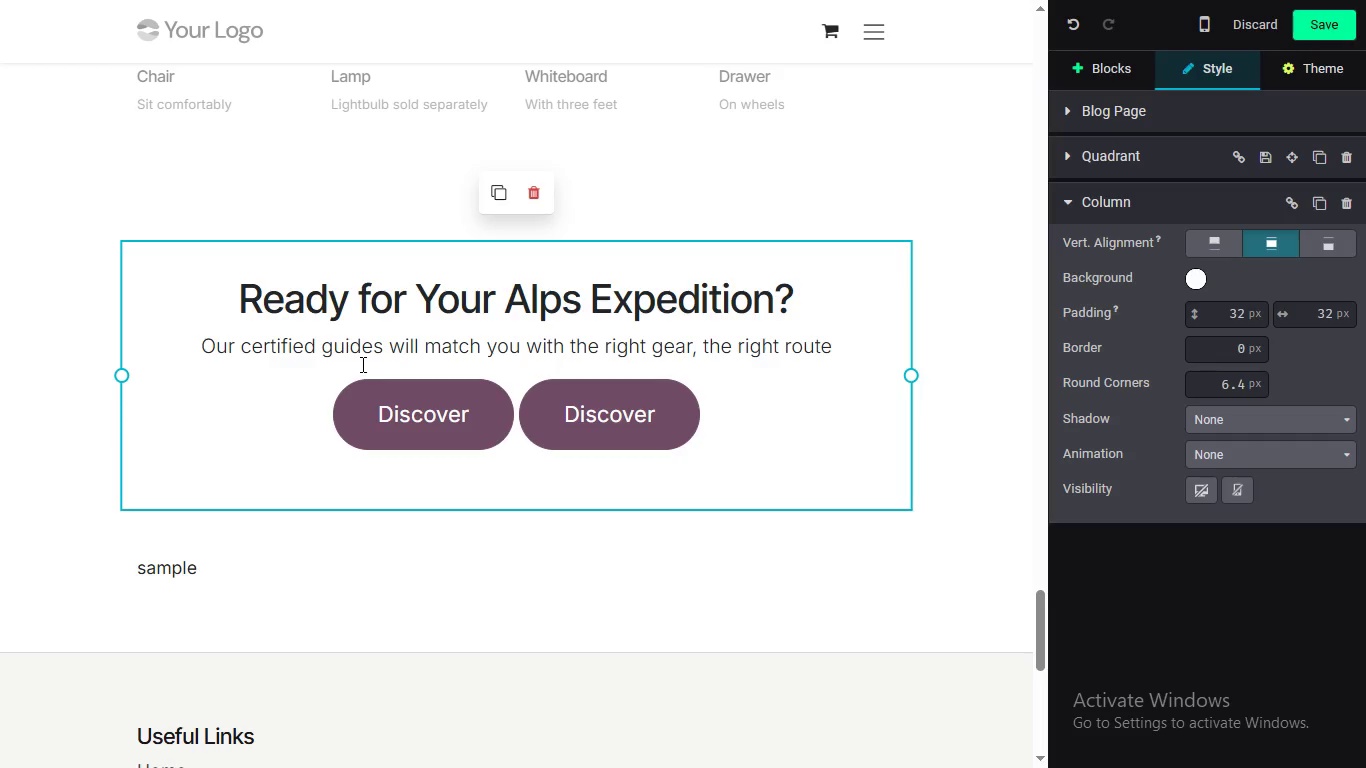 
type(, adn the right level of )
 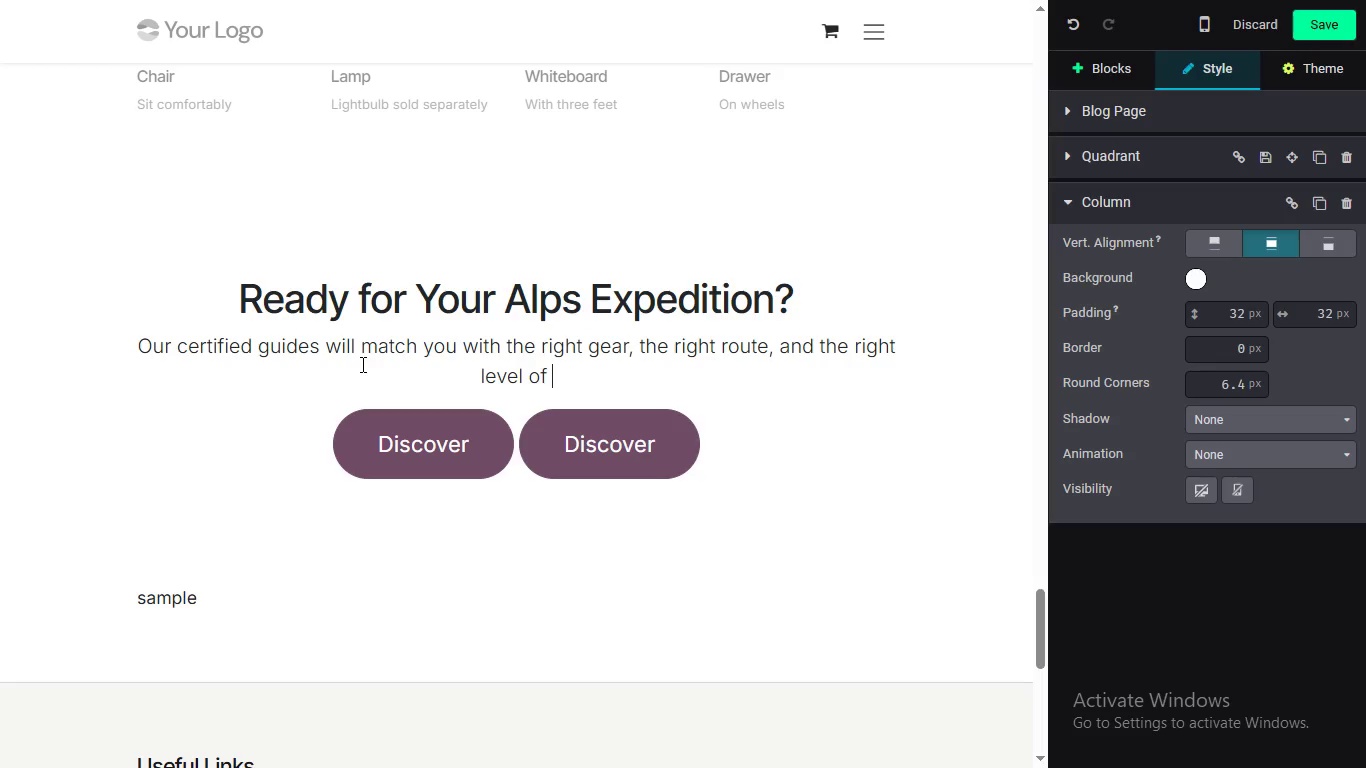 
type( )
key(Backspace)
type(commitment to the o)
key(Backspace)
type(mountain)
 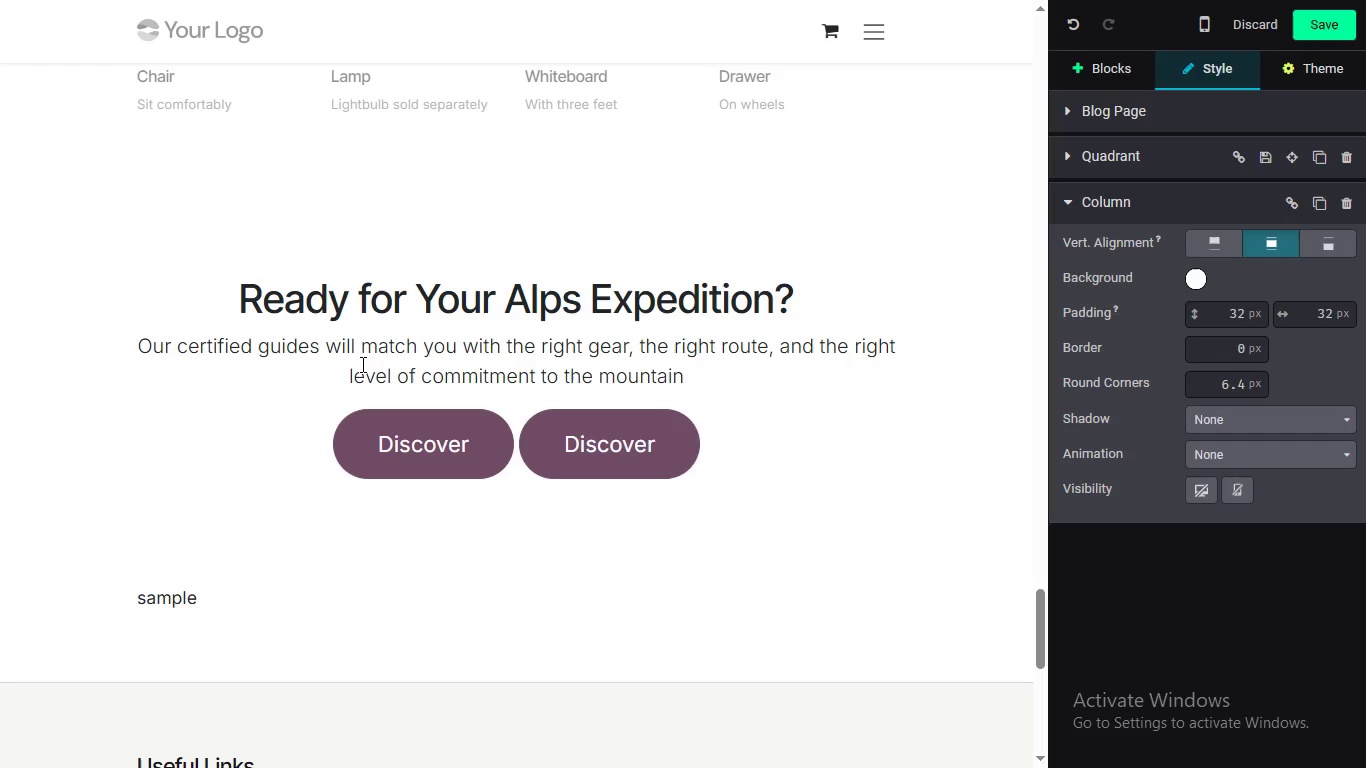 
wait(7.77)
 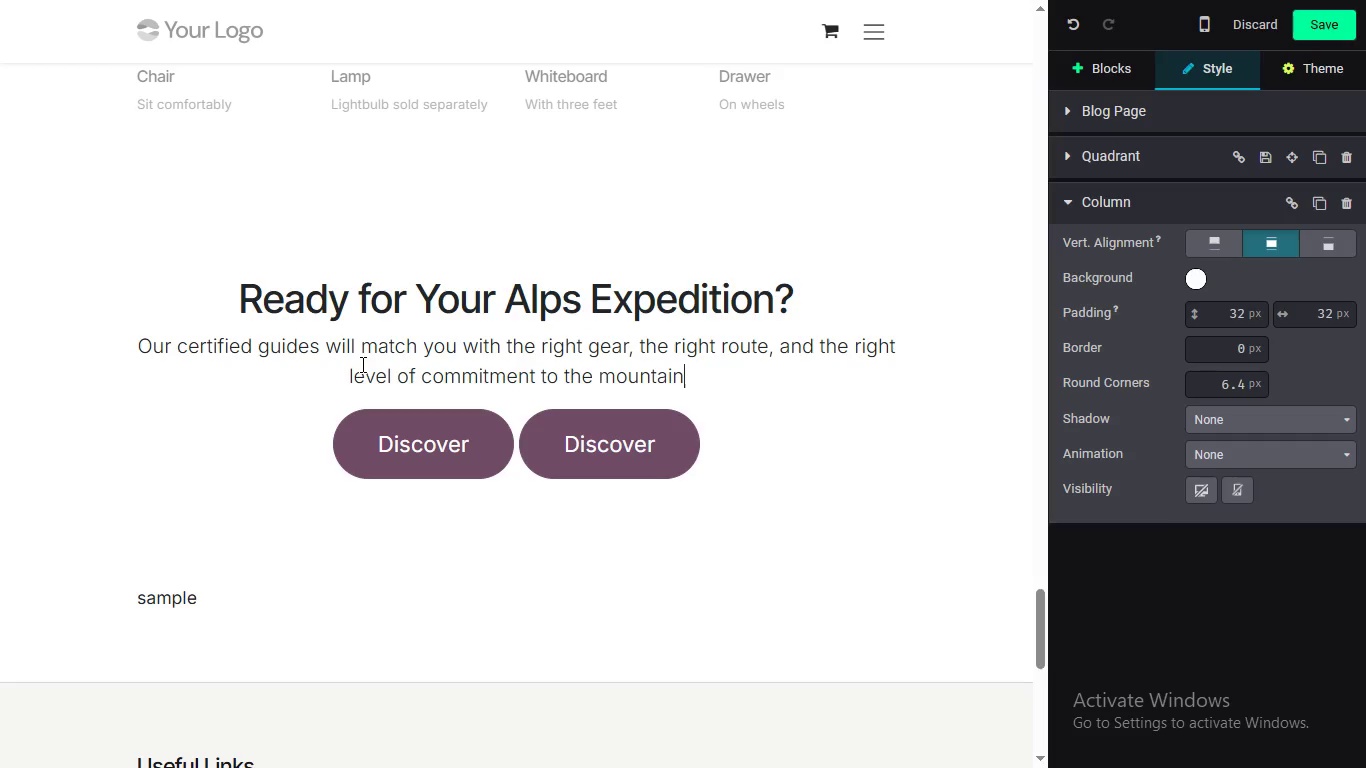 
type( ecosystem )
key(Backspace)
type(. Every )
 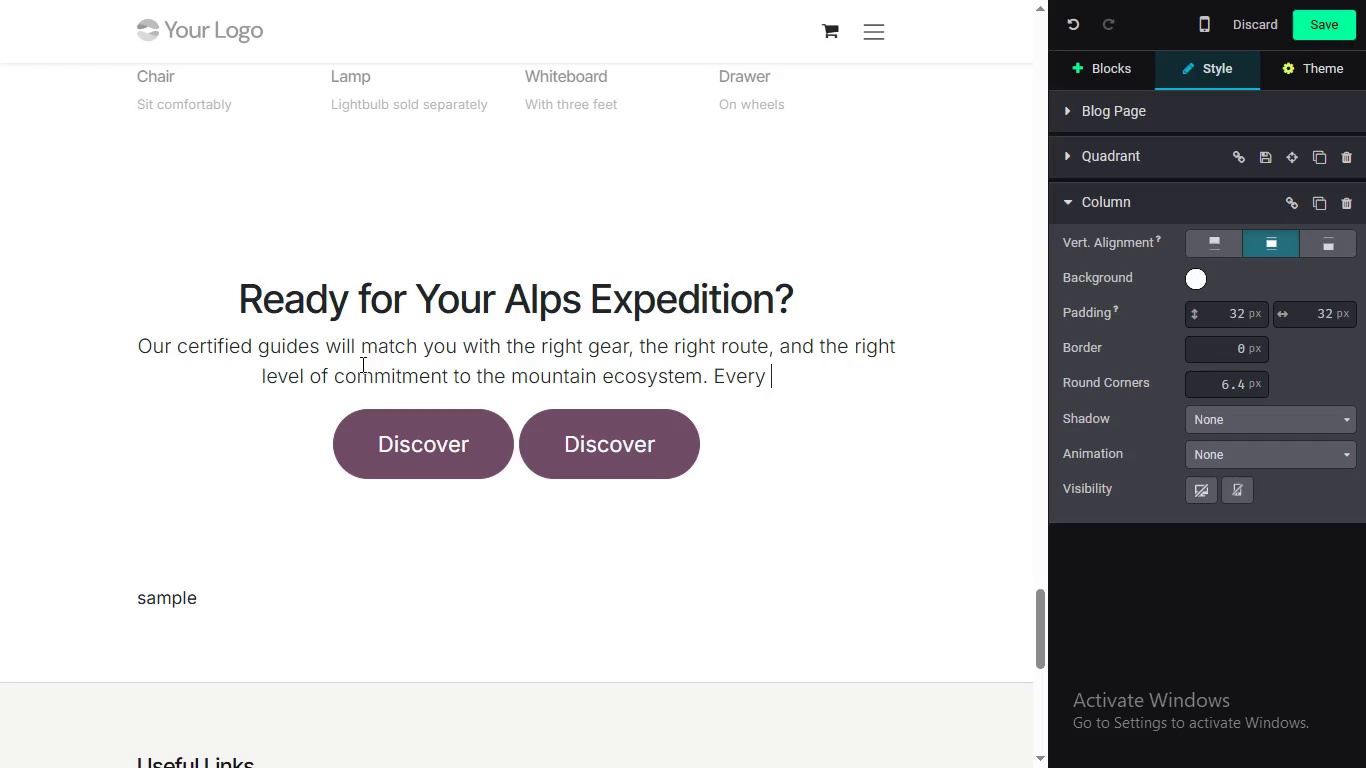 
type(bookng includes a personal sustainabli)
key(Backspace)
key(Backspace)
type(ility bre)
 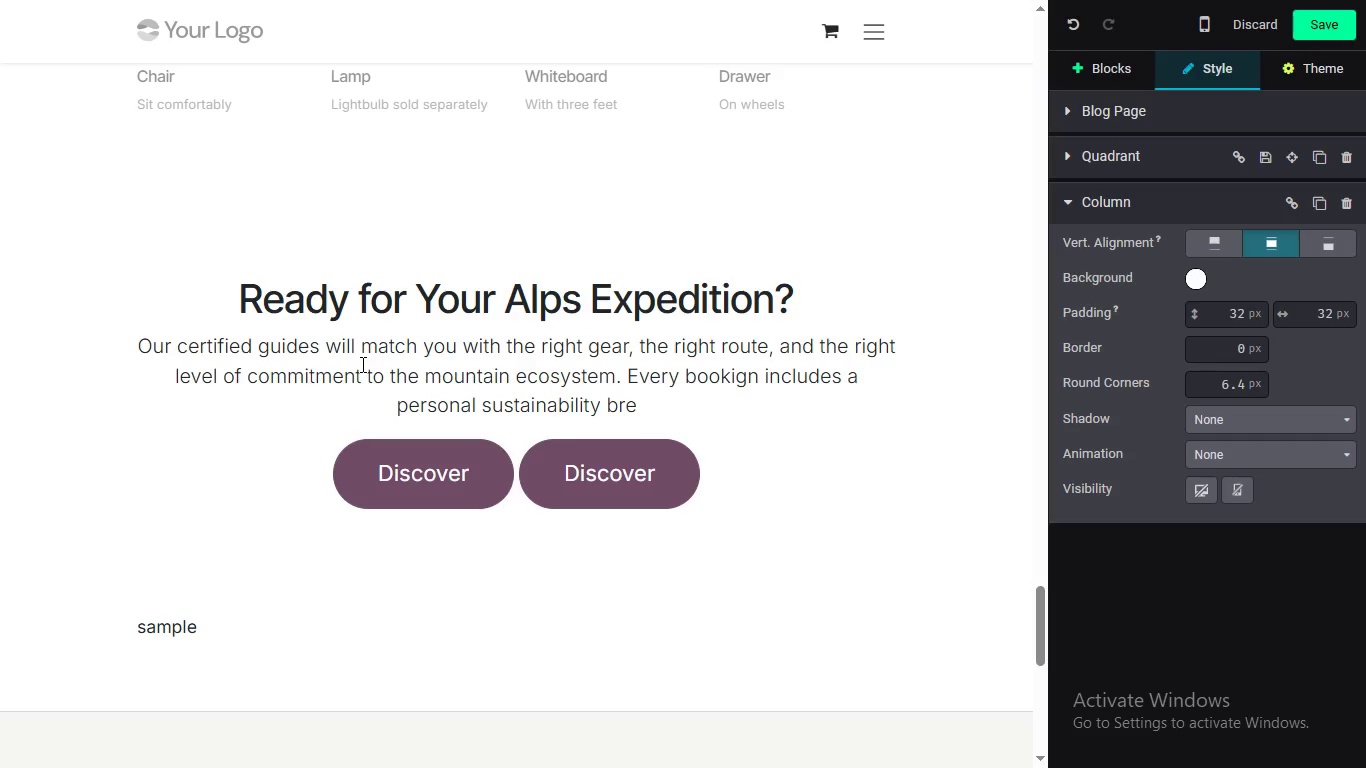 
key(Backspace)
type(iefing.)
 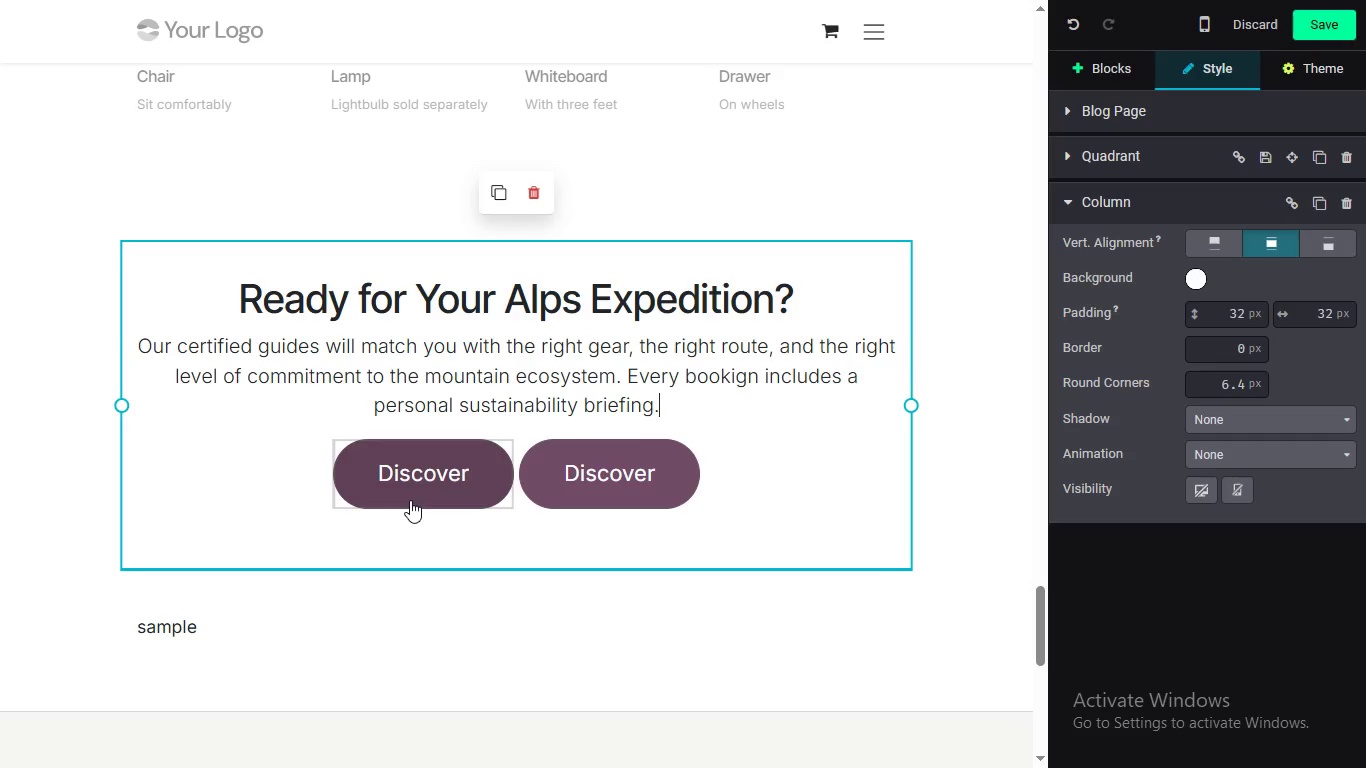 
double_click([411, 493])
 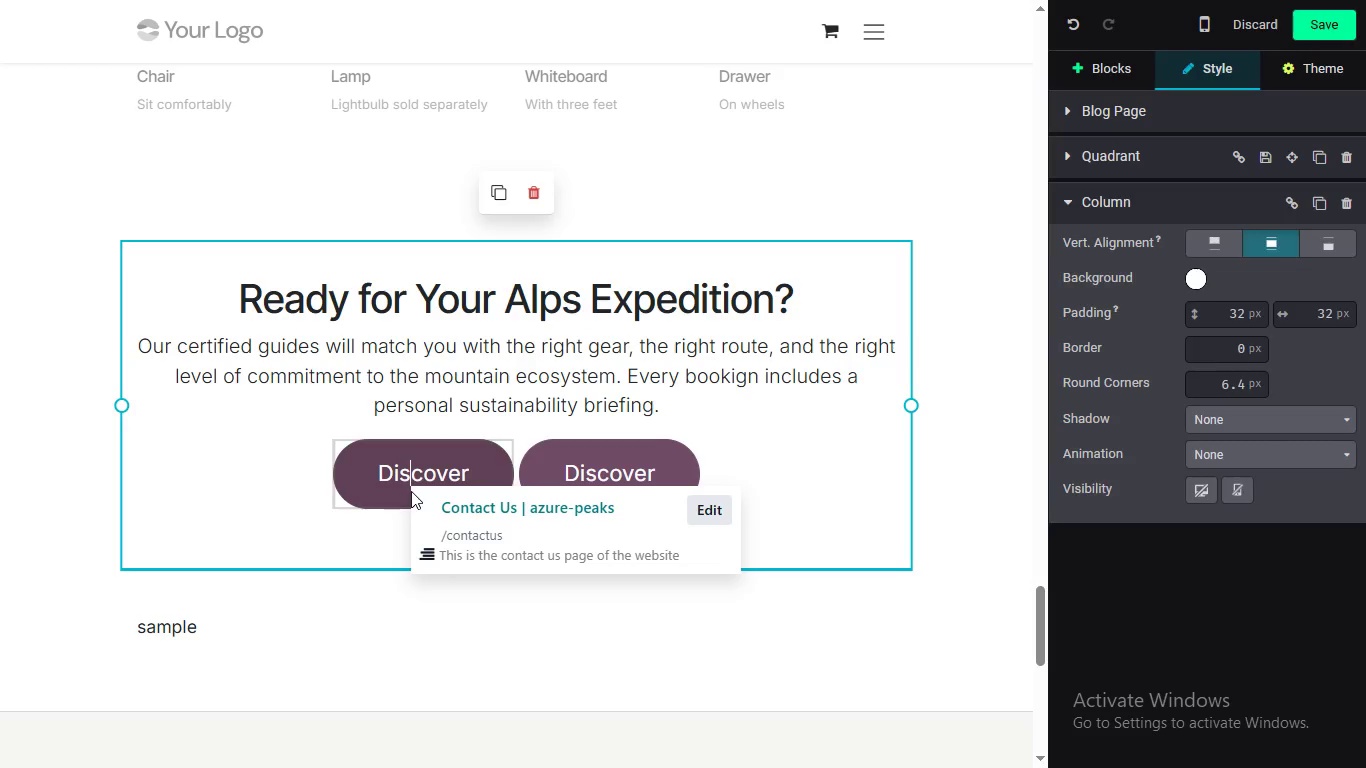 
triple_click([411, 493])
 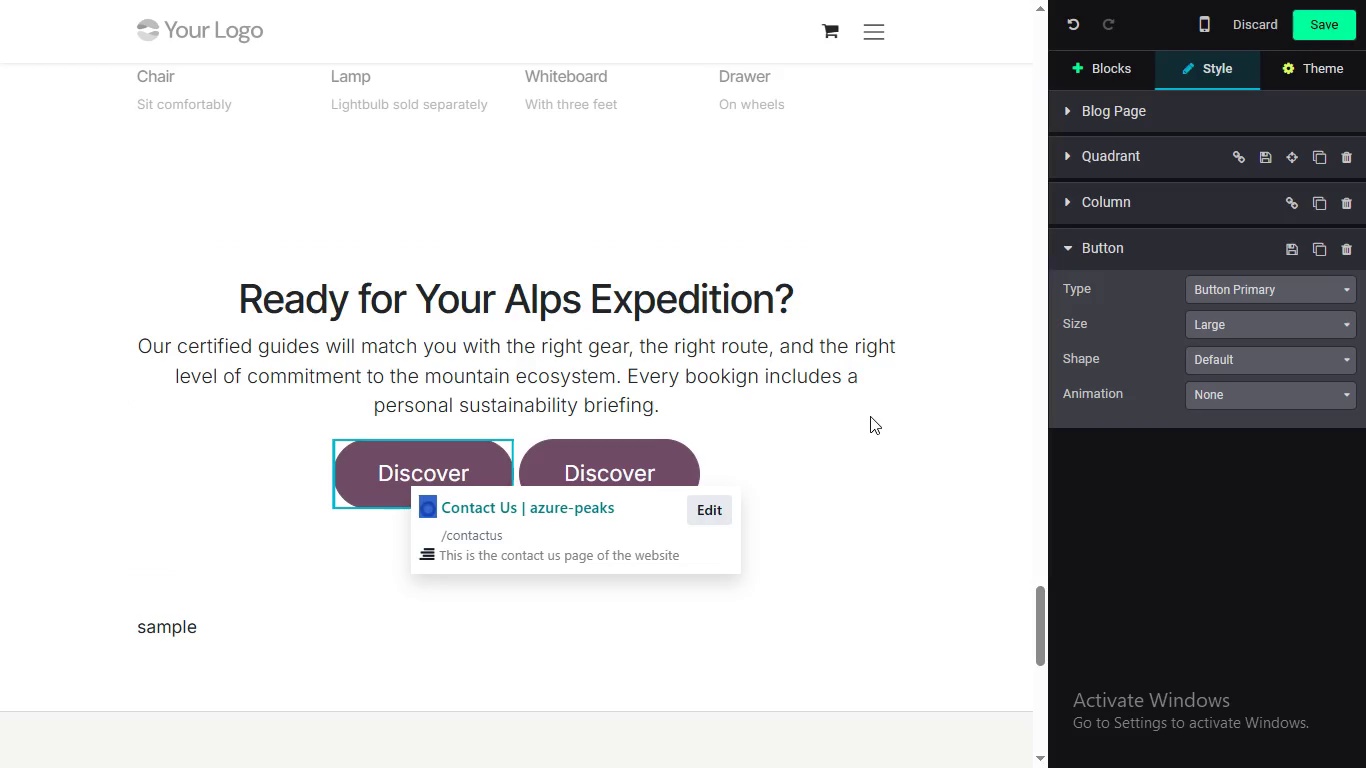 
wait(7.64)
 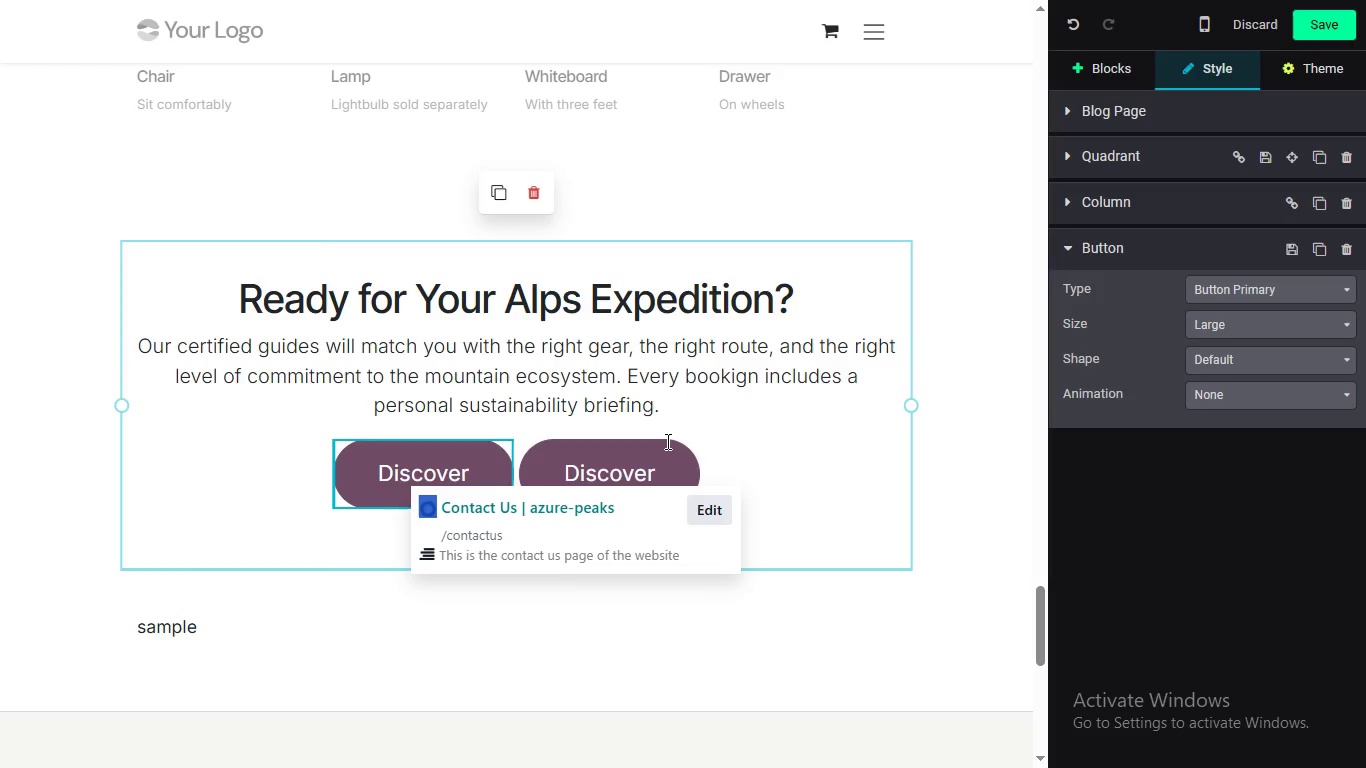 
left_click([705, 516])
 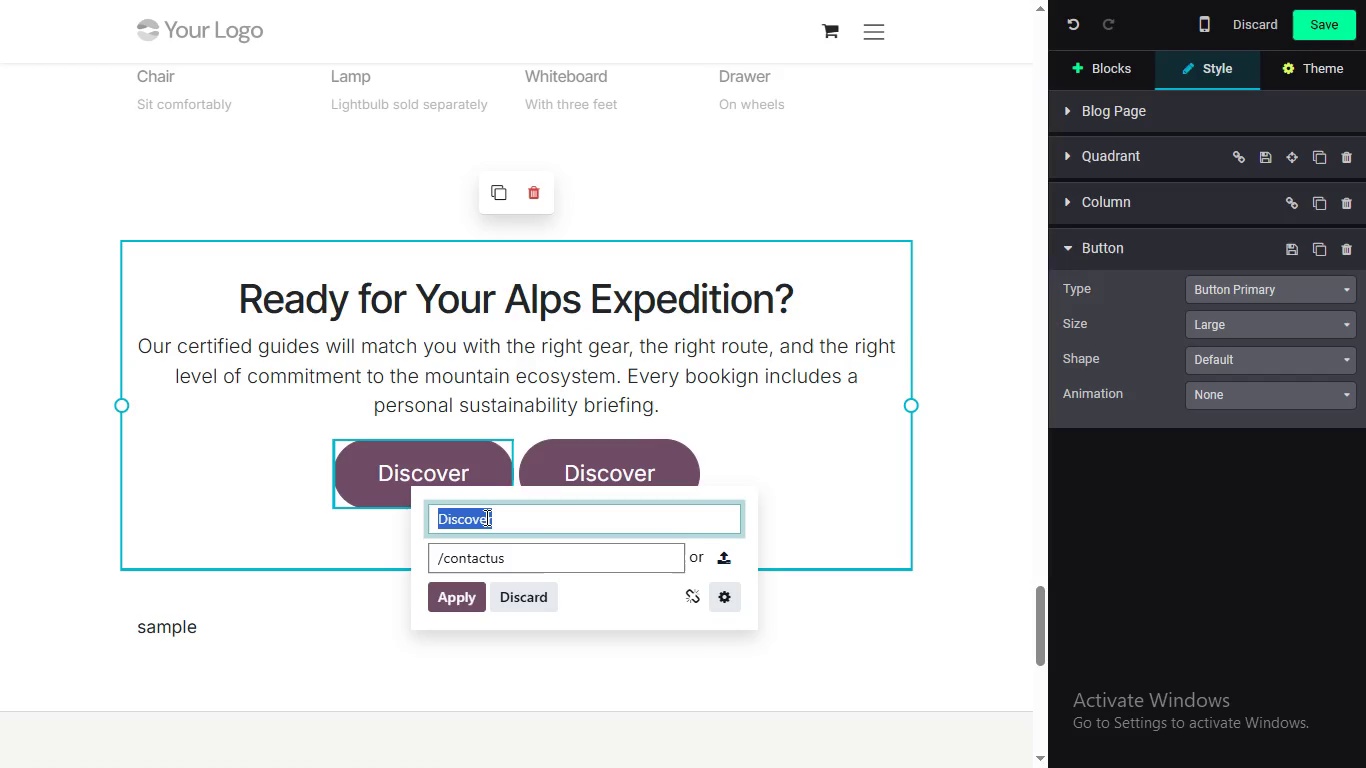 
double_click([485, 517])
 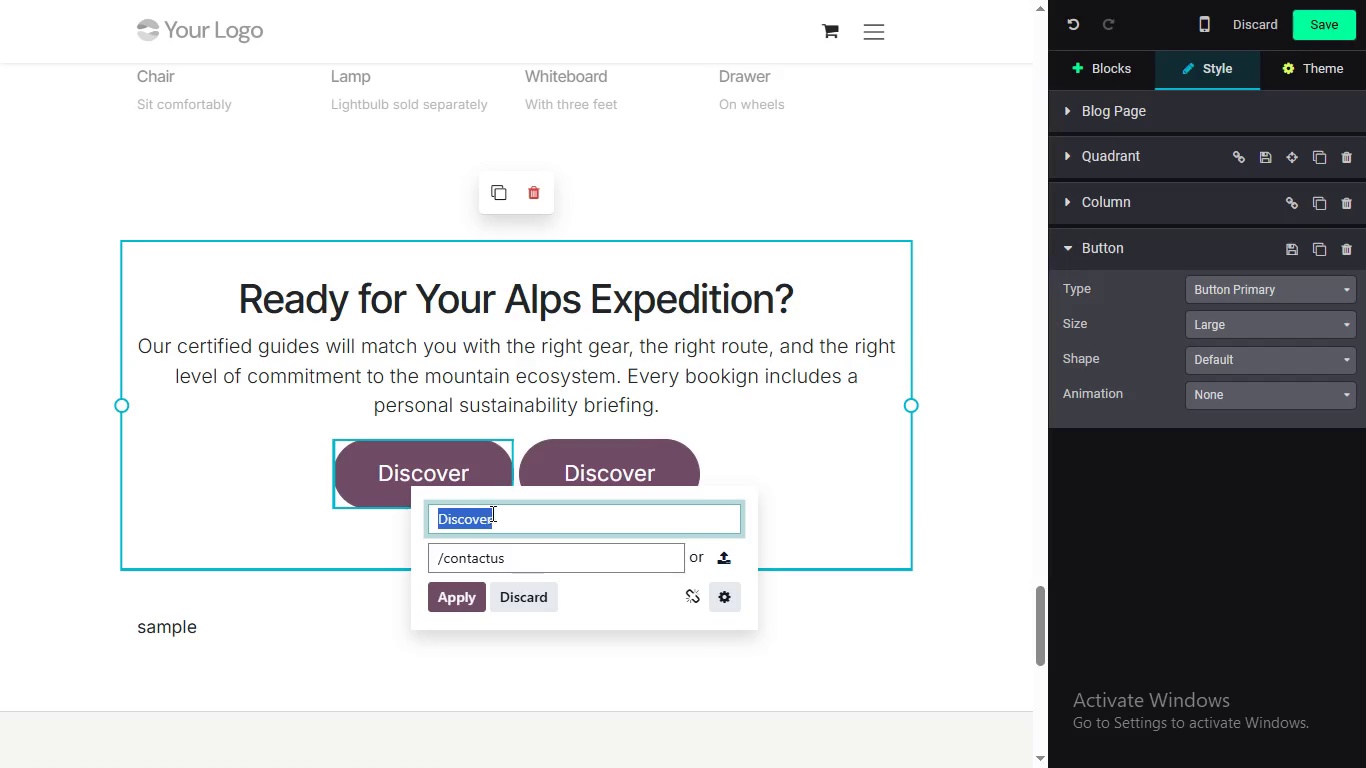 
triple_click([485, 517])
 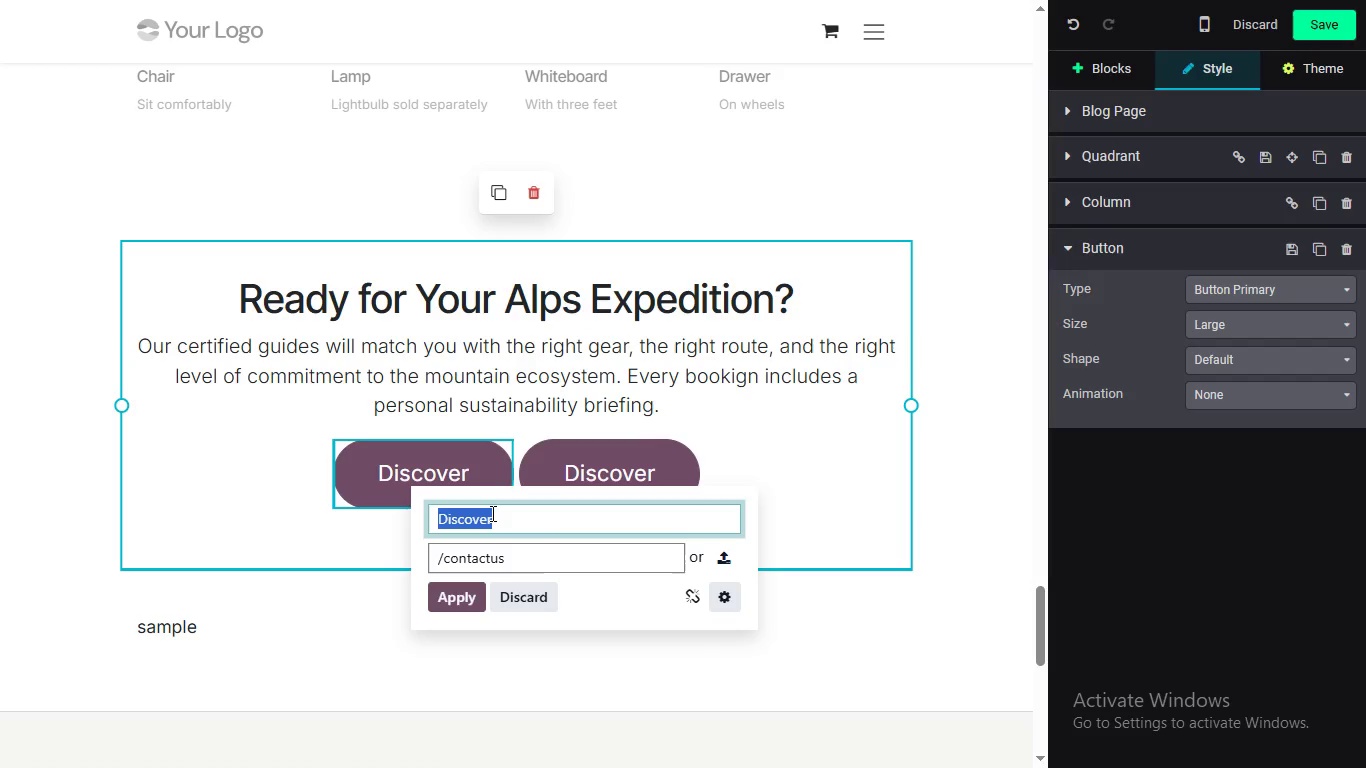 
type(Explore Alps Tours)
 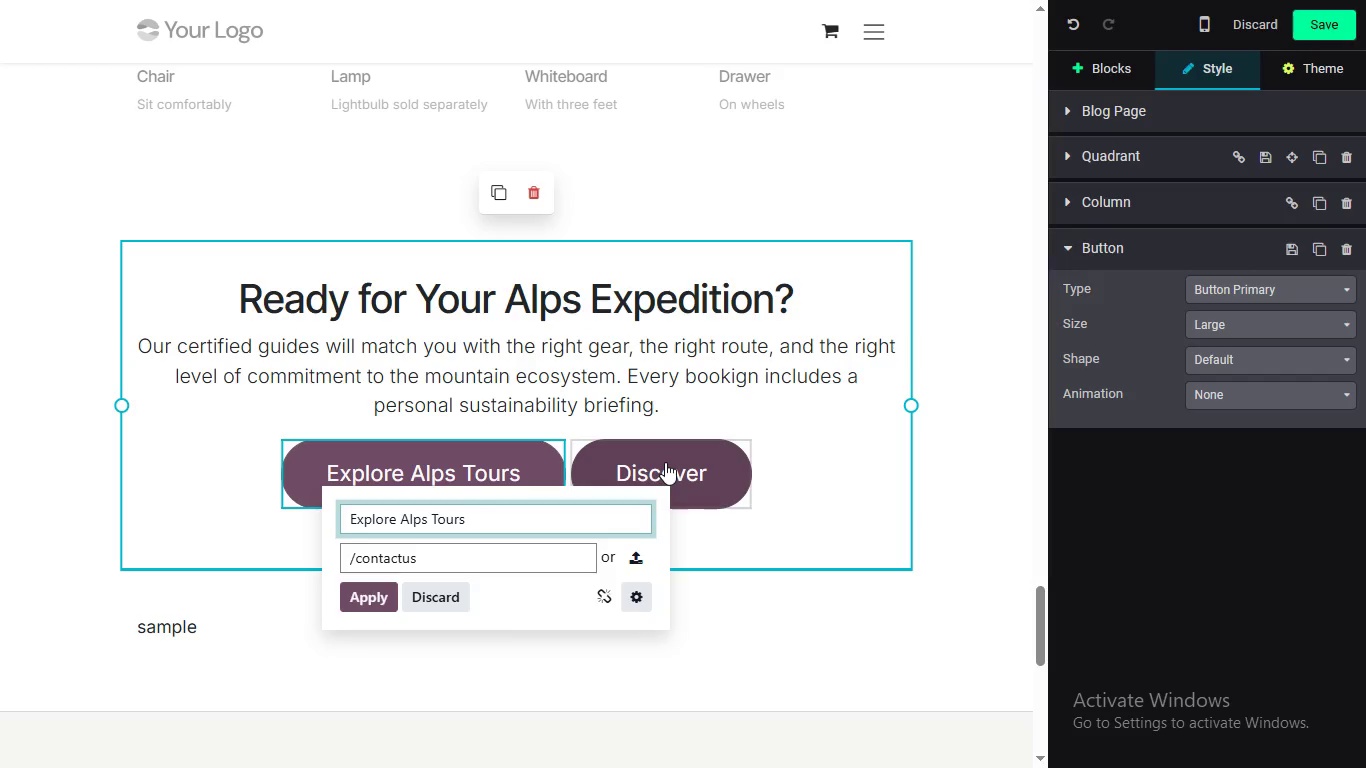 
left_click([665, 462])
 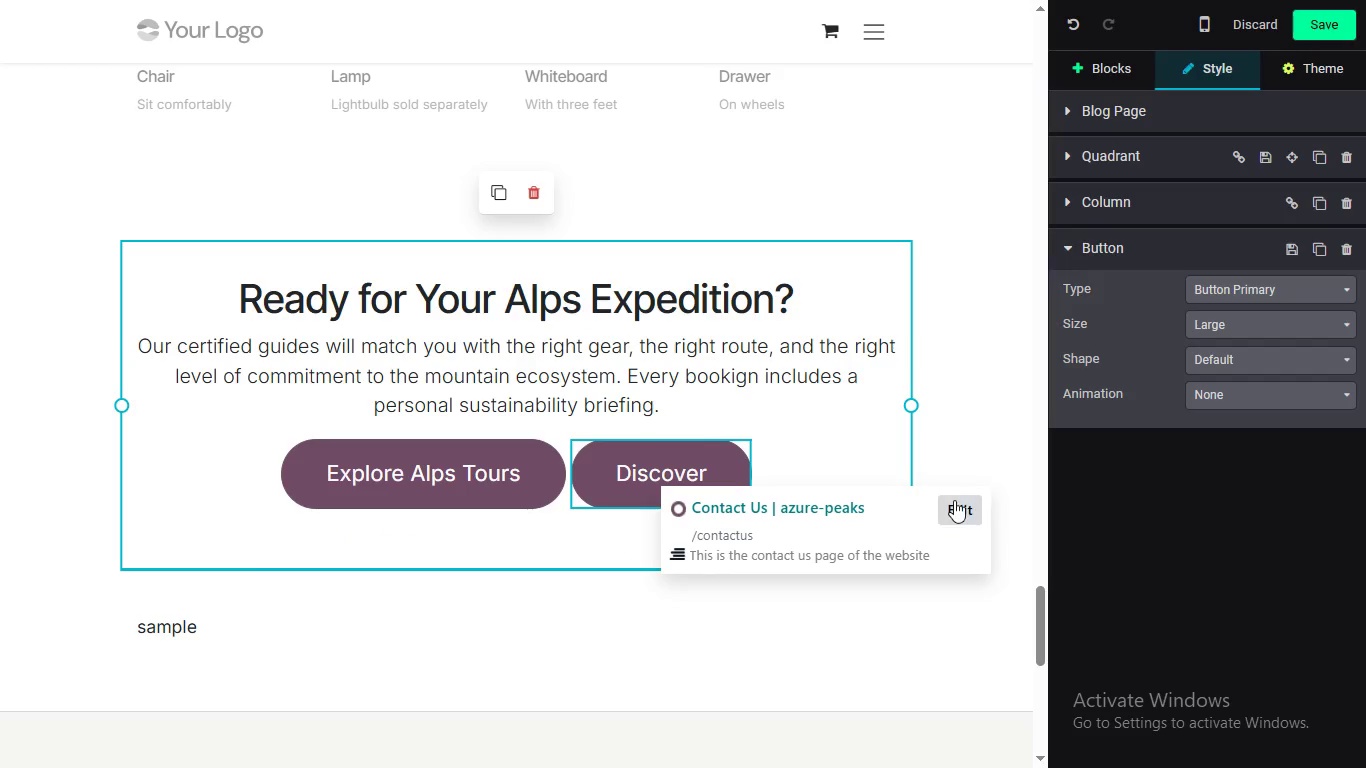 
left_click([954, 500])
 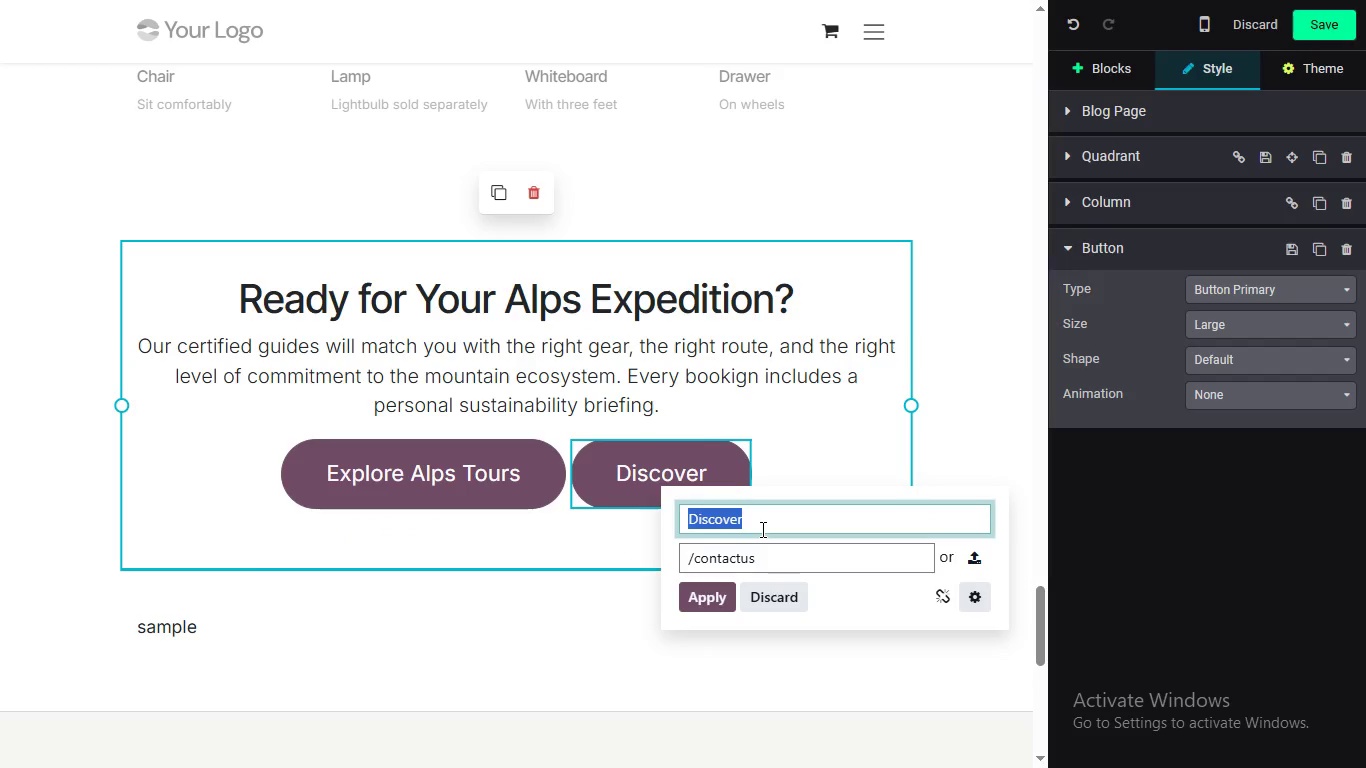 
double_click([761, 529])
 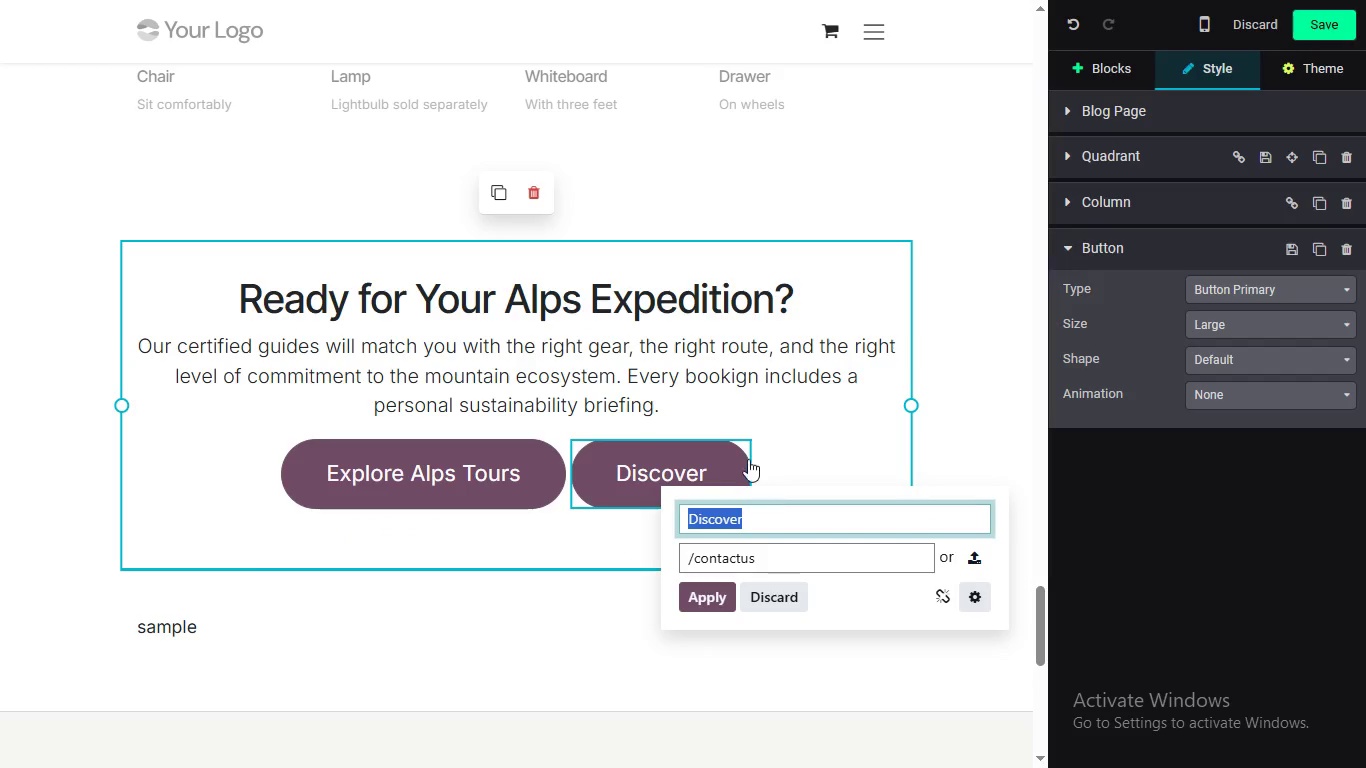 
triple_click([761, 529])
 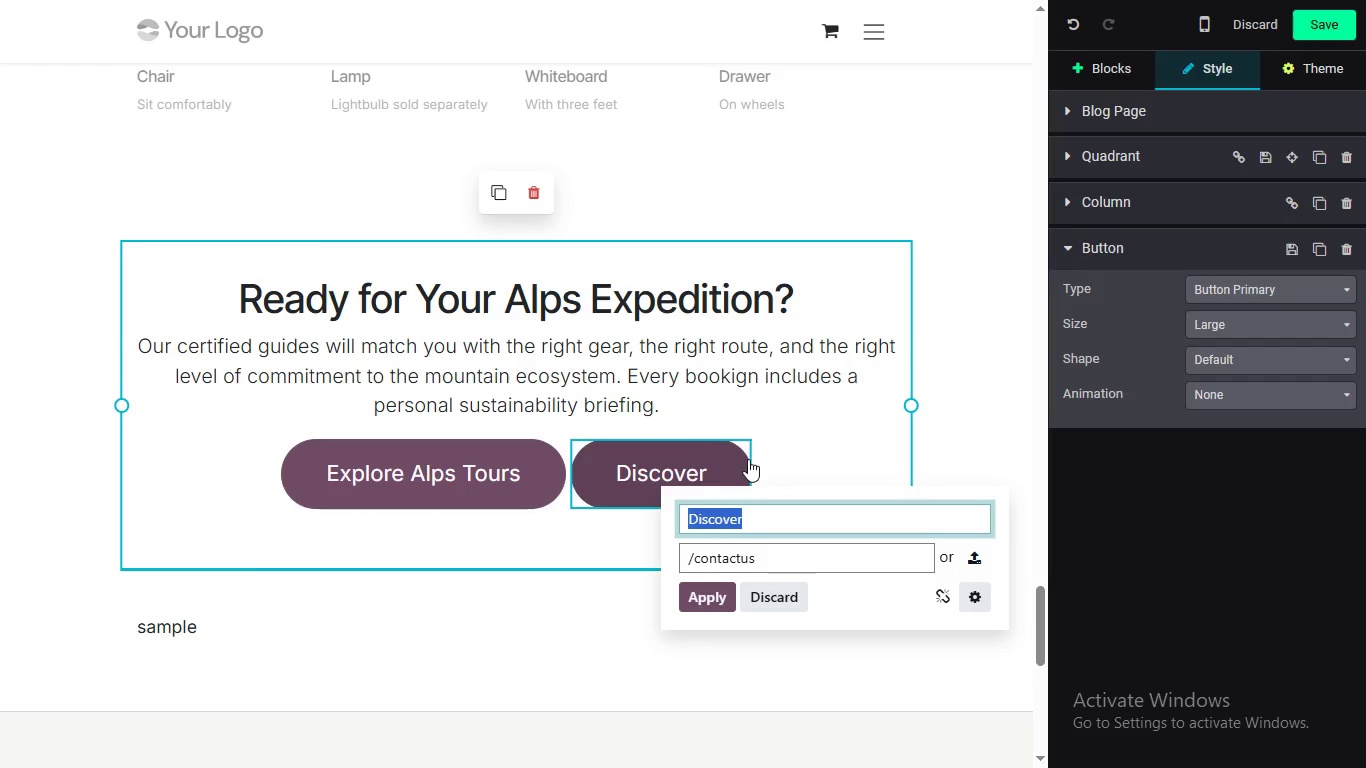 
type(o)
key(Backspace)
key(Backspace)
type(o)
key(Backspace)
type(wl)
key(Backspace)
key(Backspace)
type(ownloa Gear Checklist)
 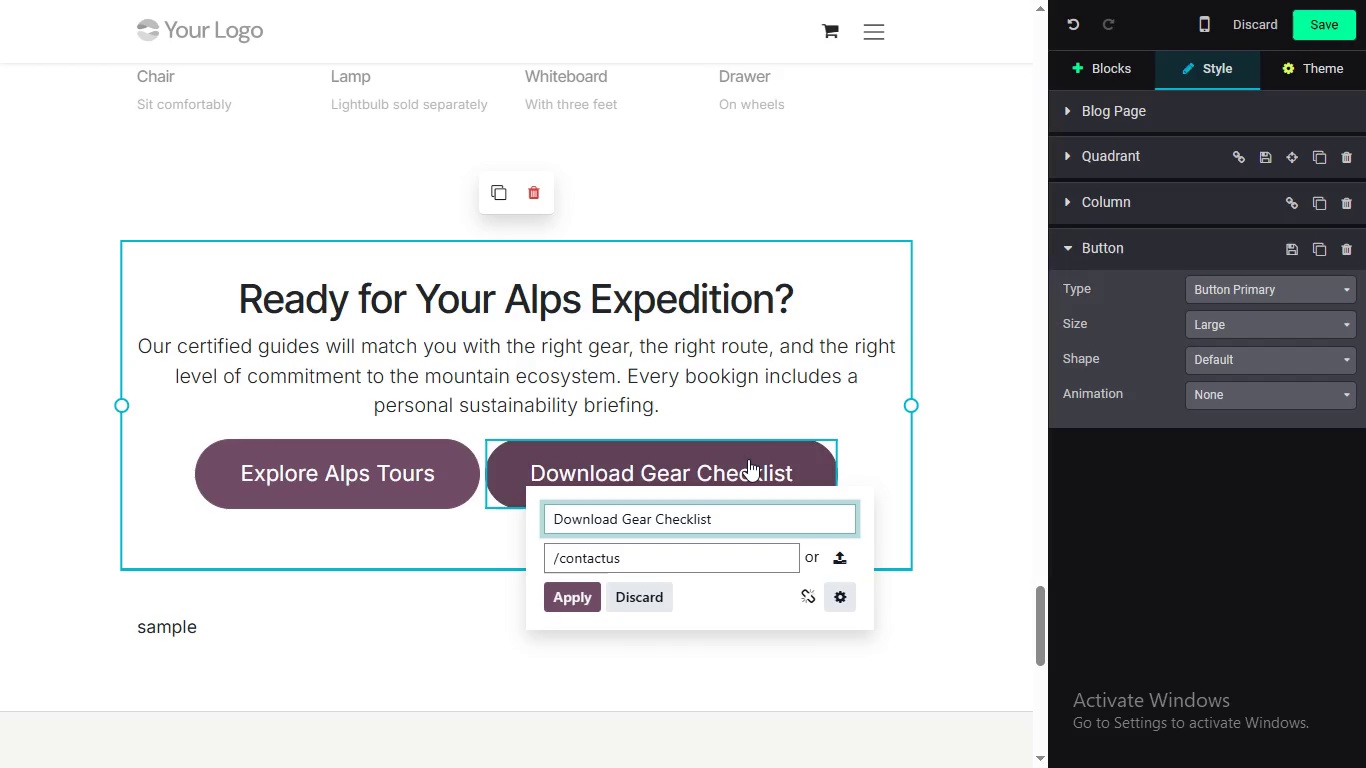 
hold_key(key=D, duration=4.5)
 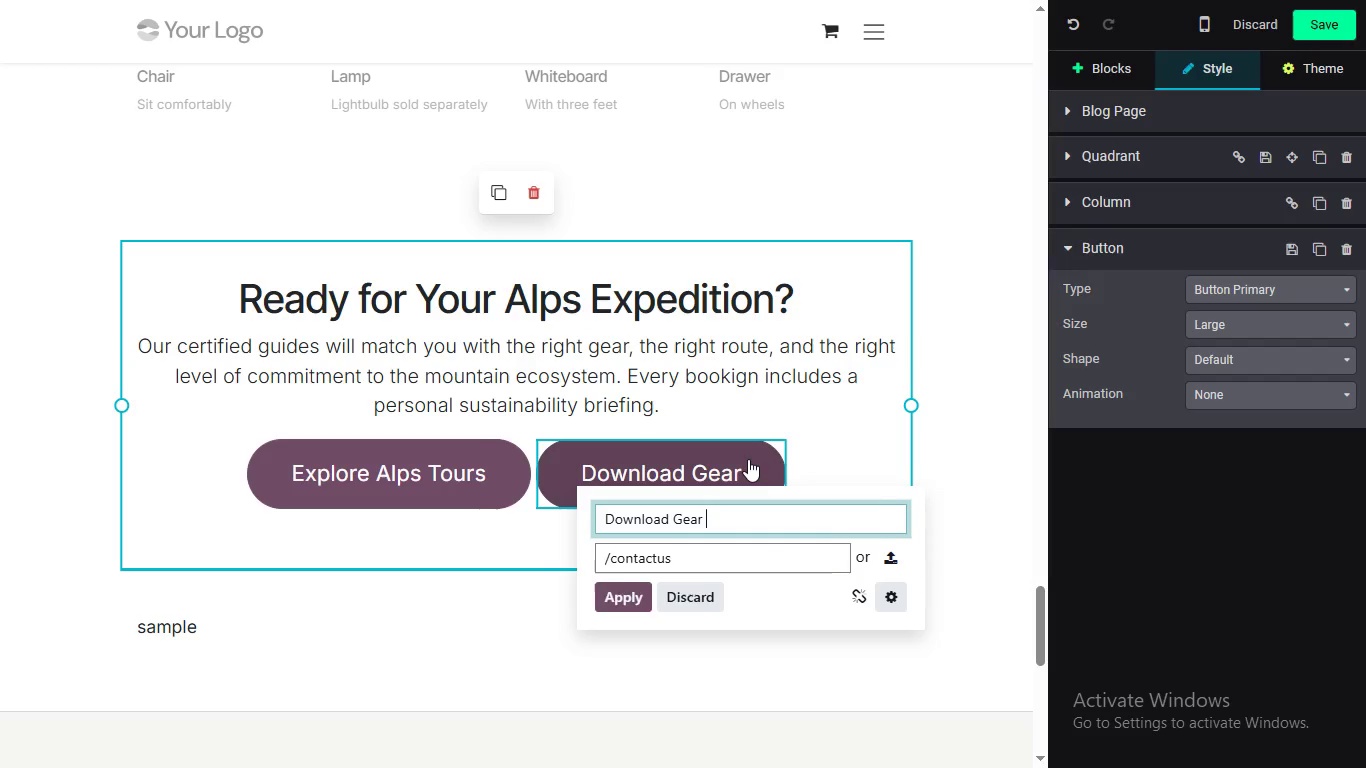 
left_click([446, 481])
 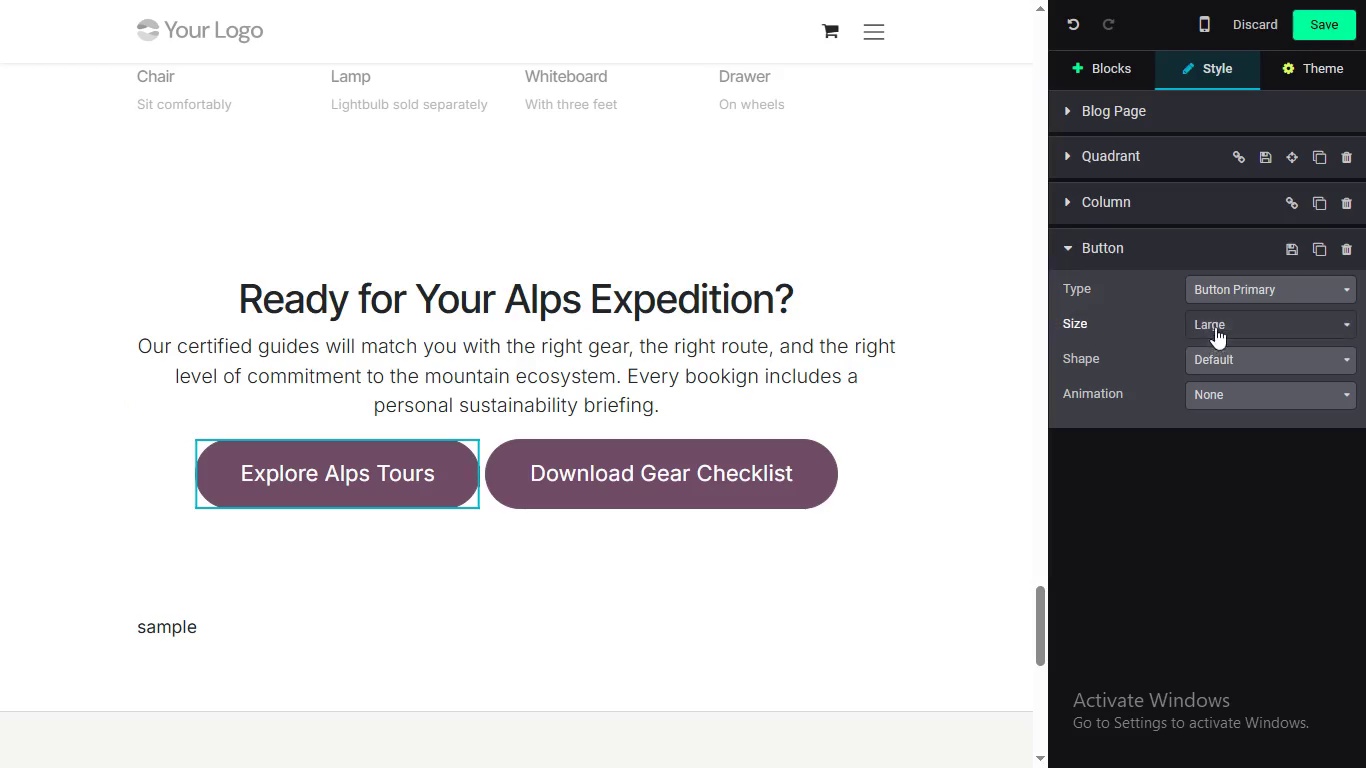 
left_click([1215, 297])
 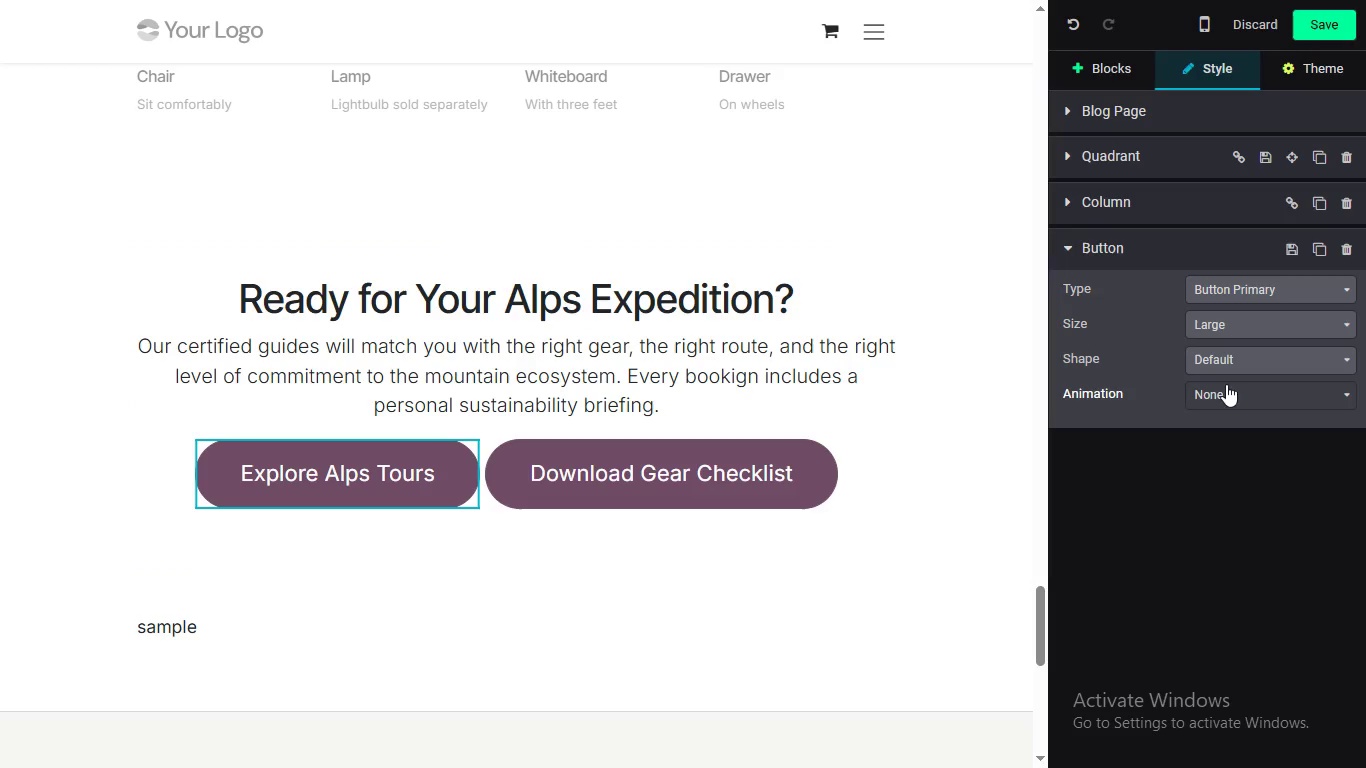 
left_click([1227, 326])
 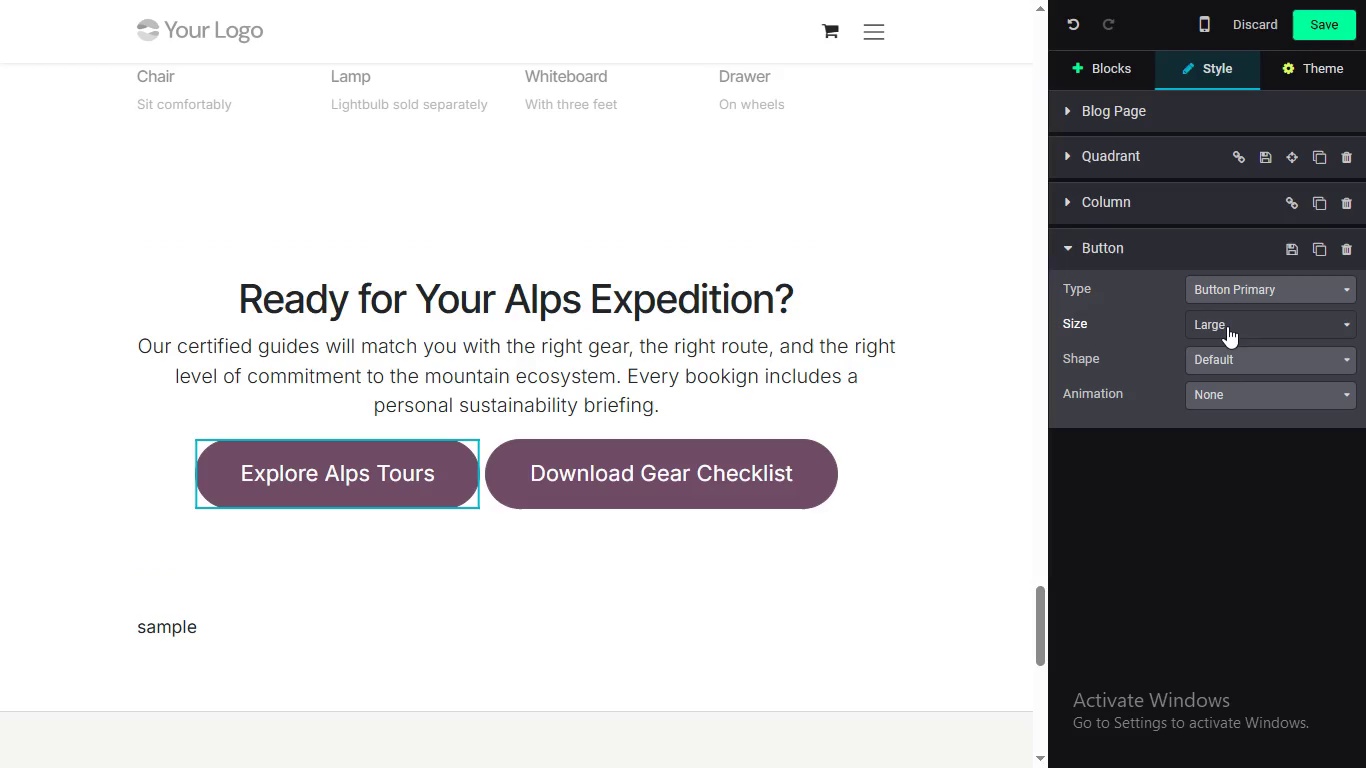 
left_click([1227, 326])
 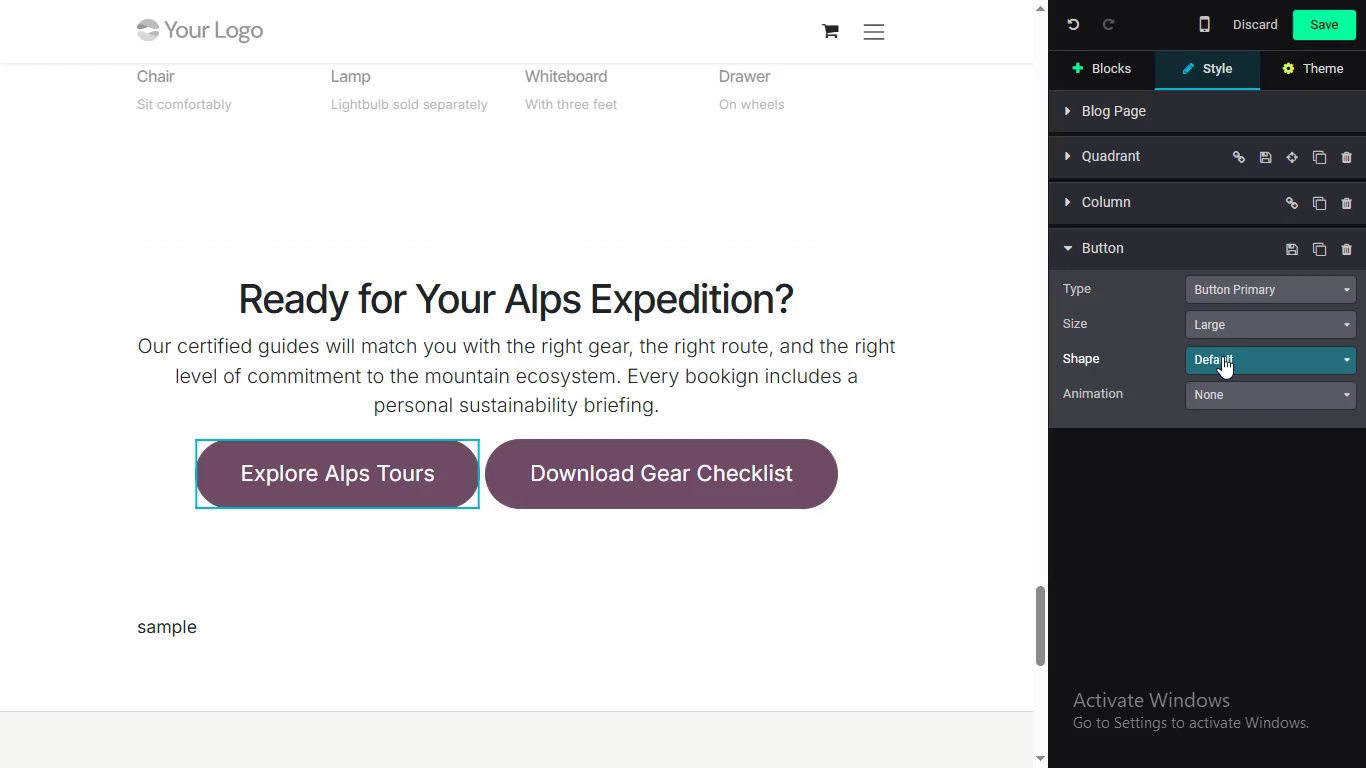 
left_click([1222, 356])
 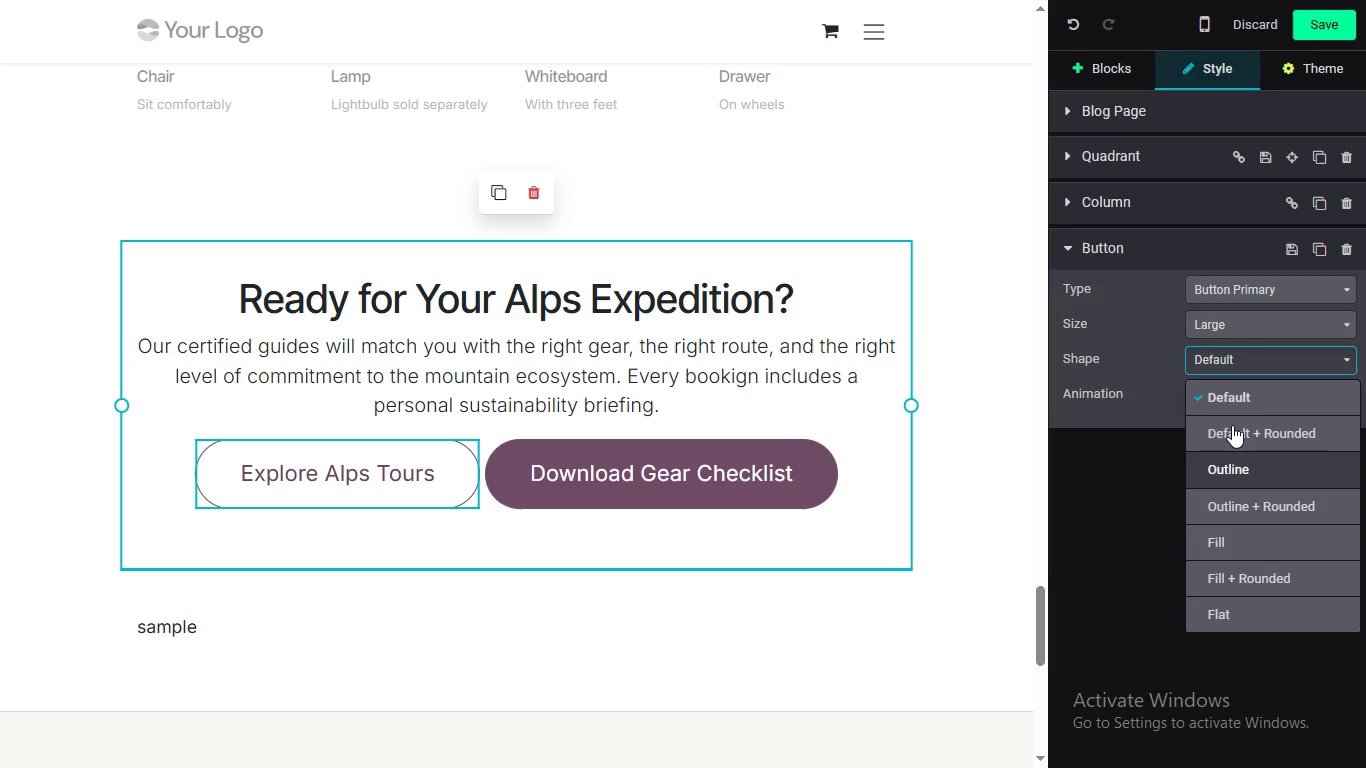 
wait(9.52)
 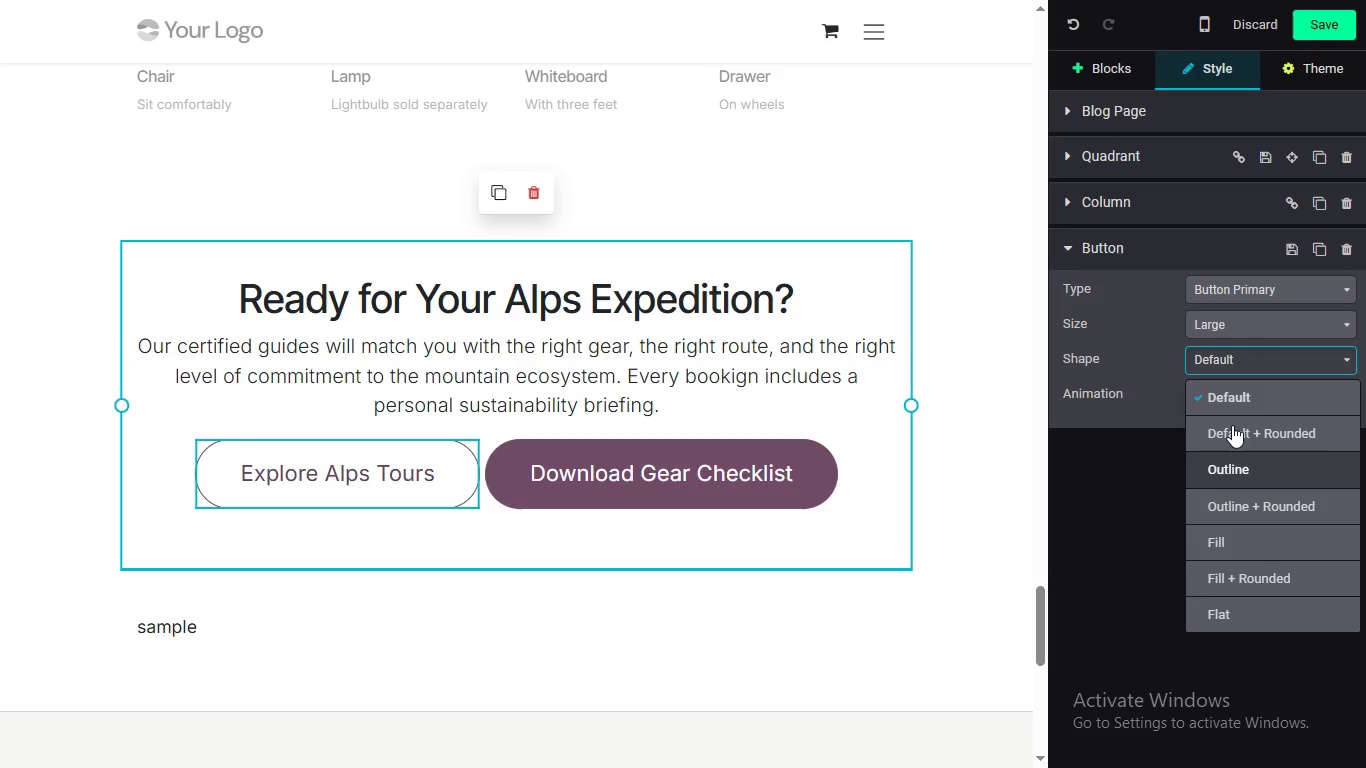 
left_click_drag(start_coordinate=[1228, 295], to_coordinate=[1228, 302])
 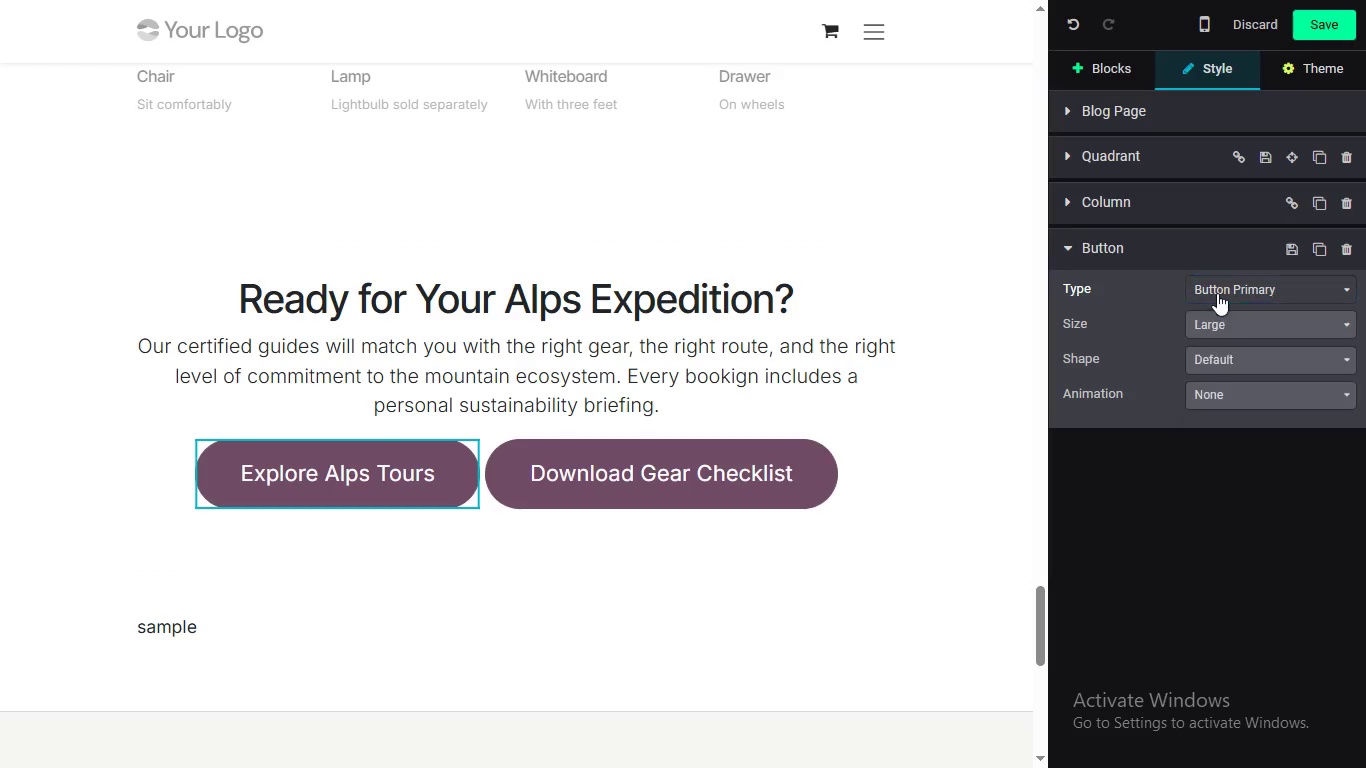 
left_click([1217, 293])
 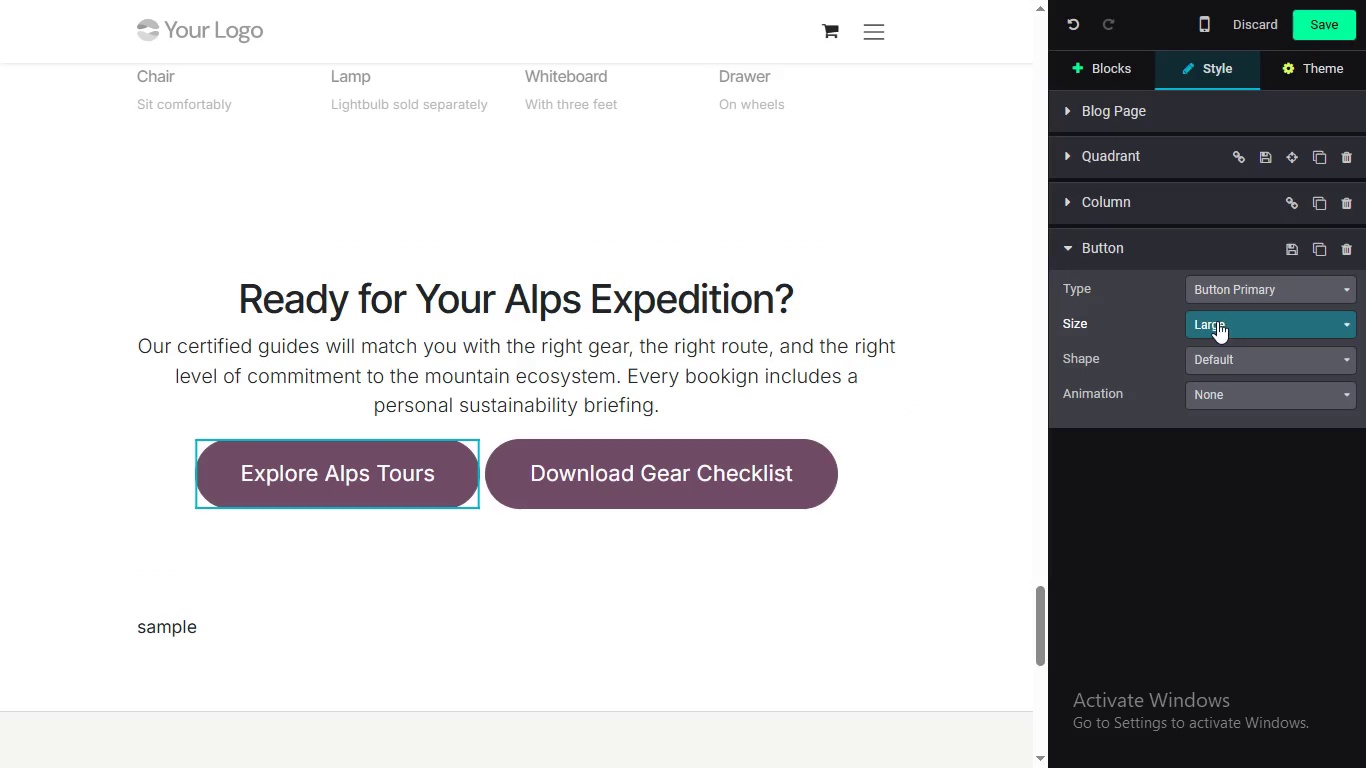 
left_click([1217, 318])
 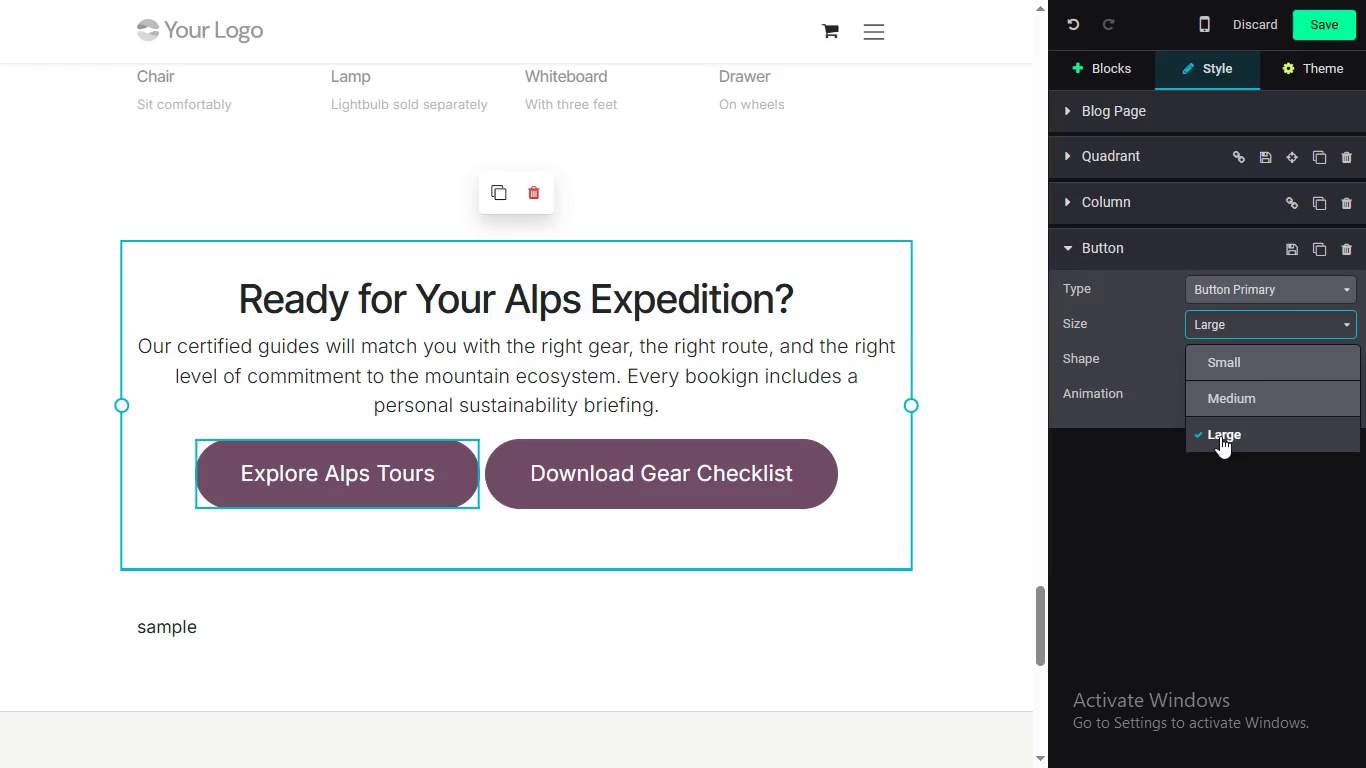 
wait(5.45)
 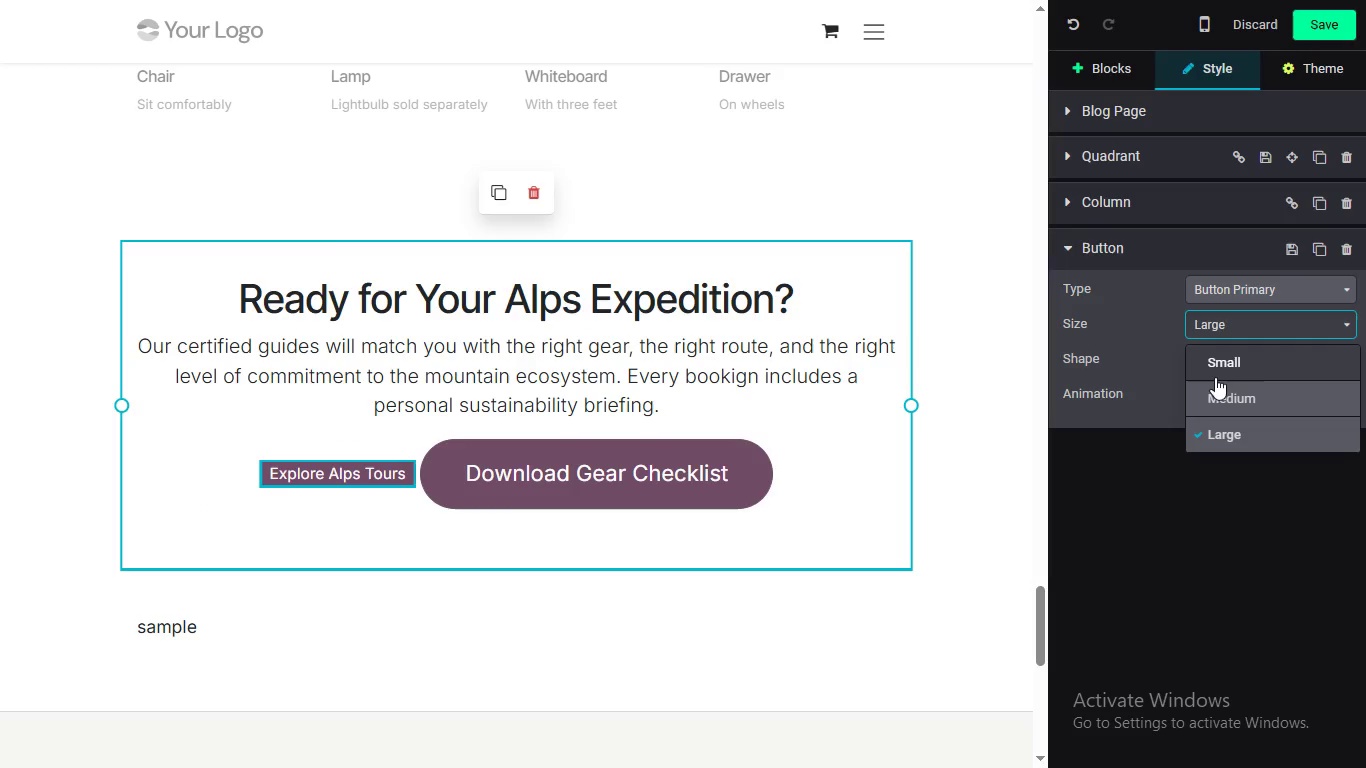 
left_click([1233, 396])
 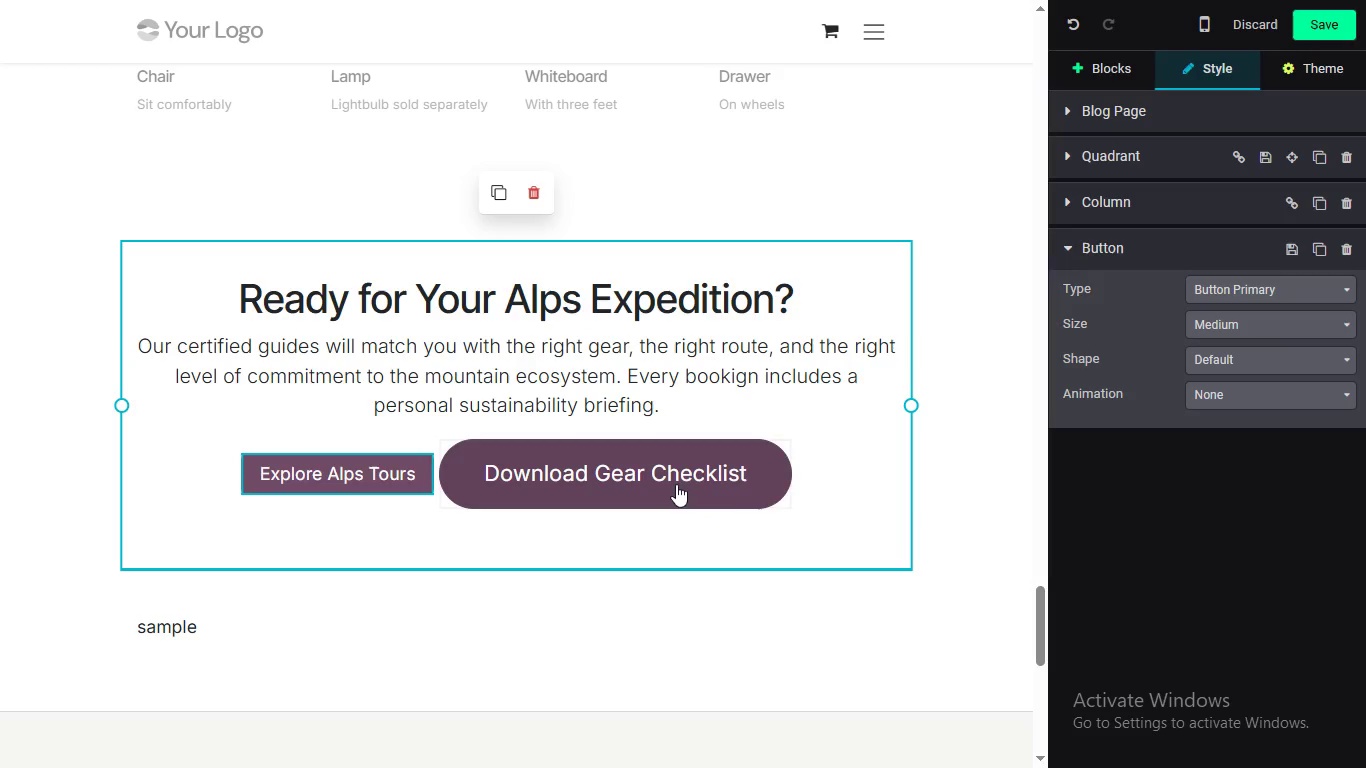 
left_click([675, 480])
 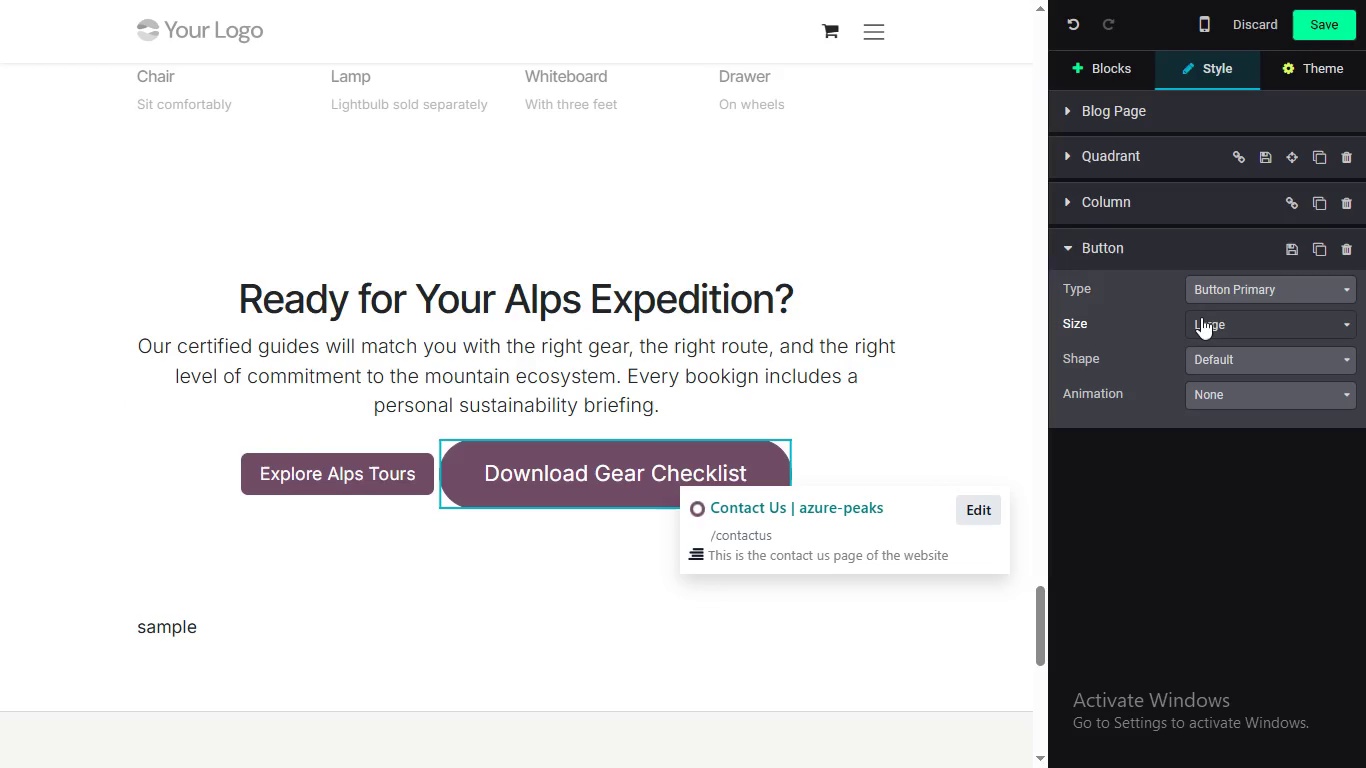 
wait(7.78)
 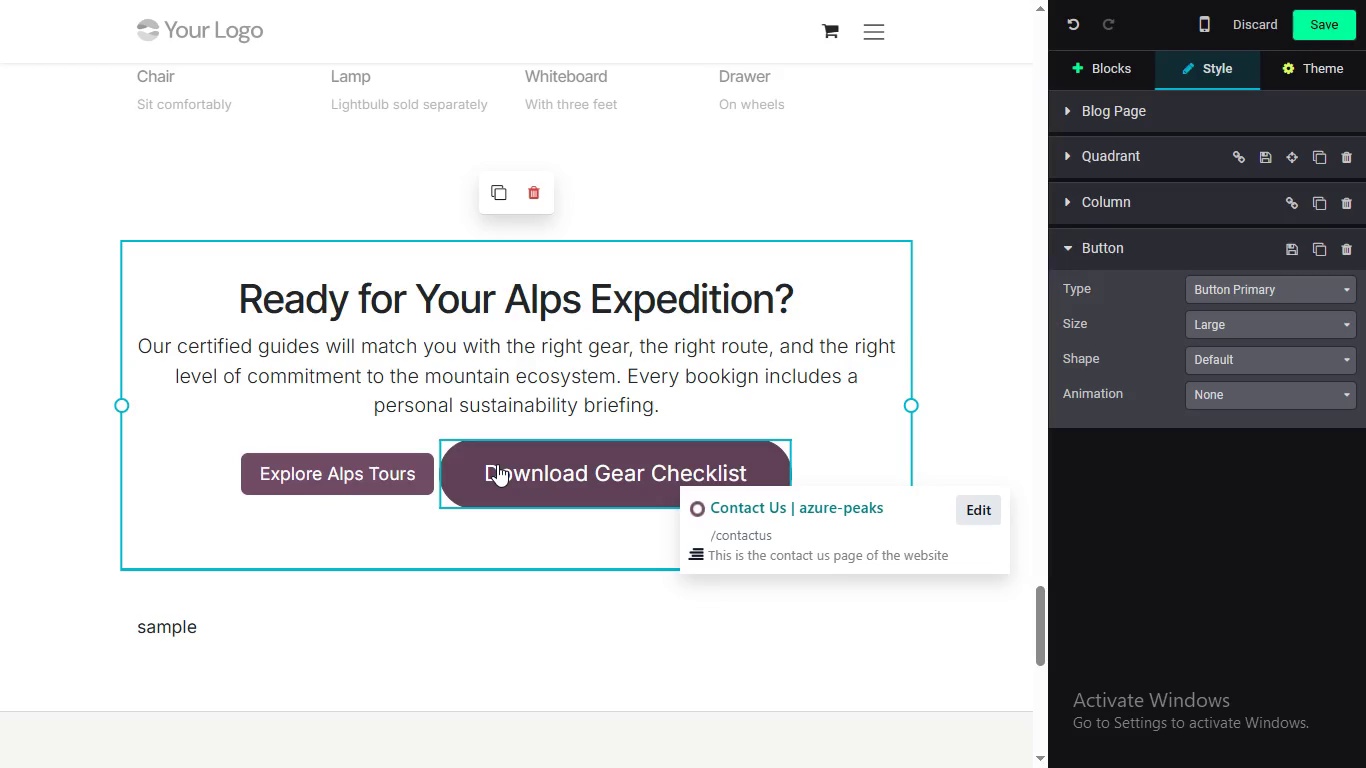 
left_click([1210, 371])
 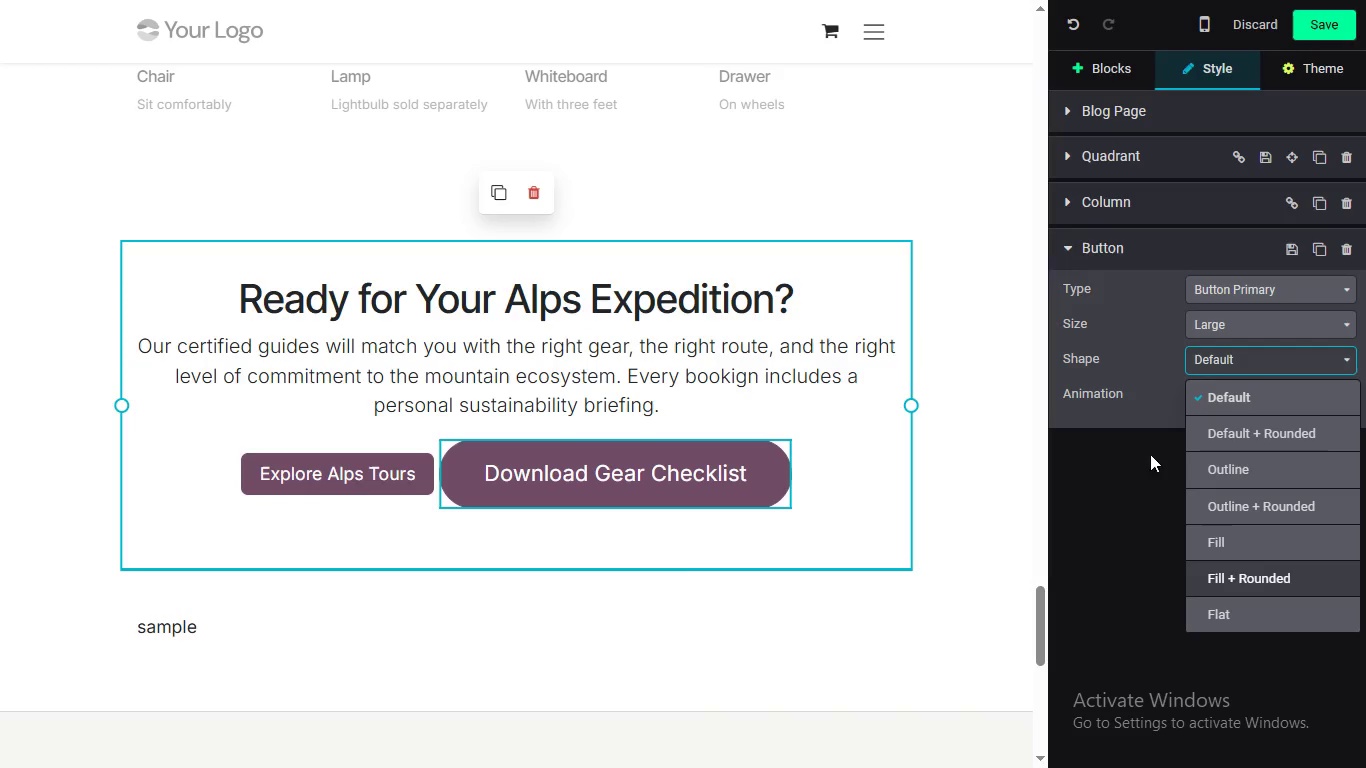 
wait(7.3)
 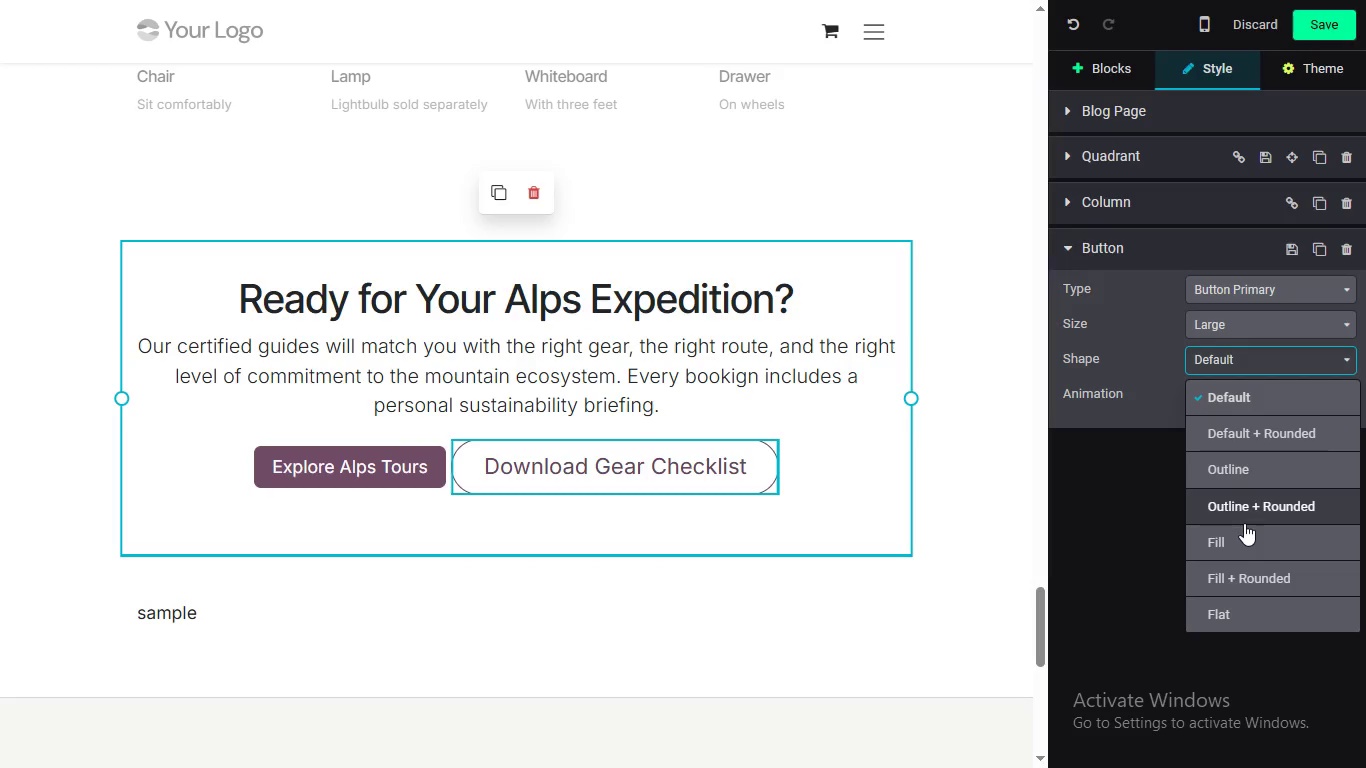 
left_click([1232, 396])
 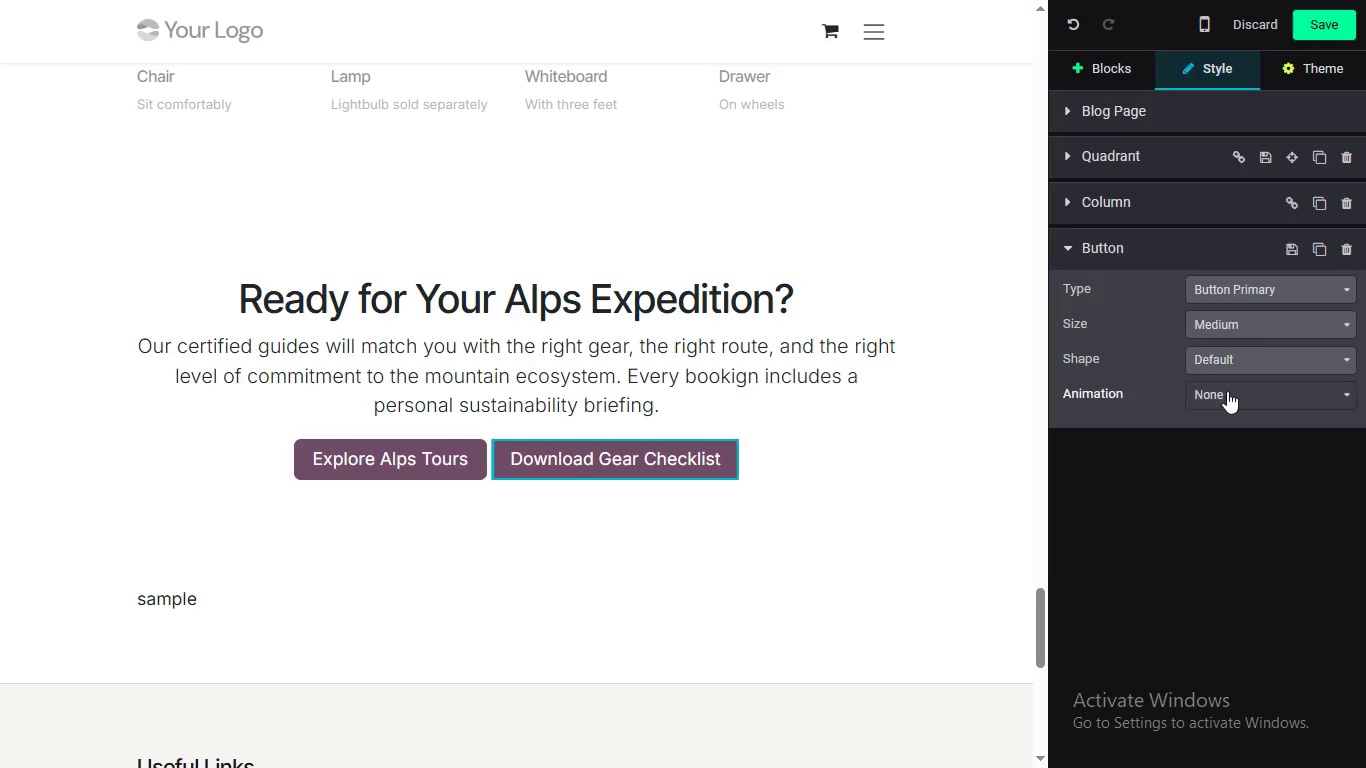 
left_click([1221, 359])
 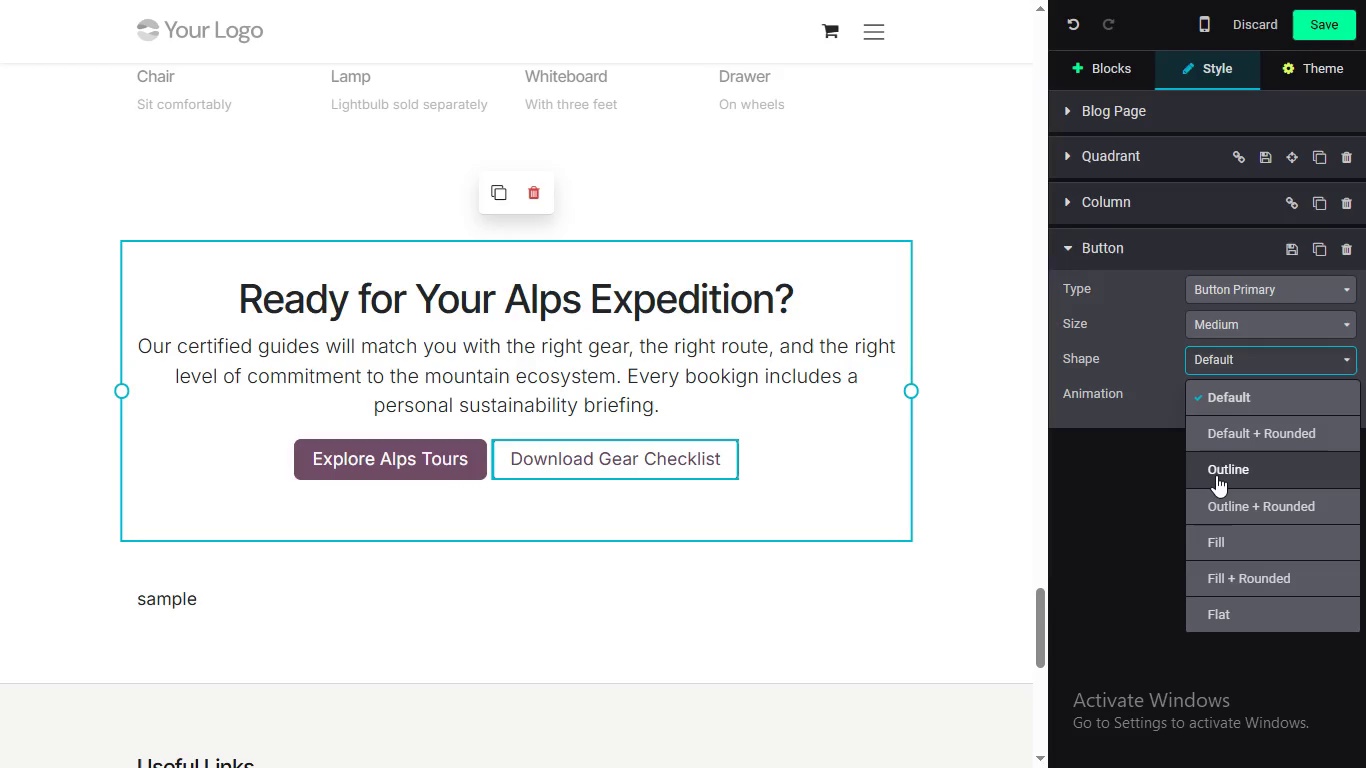 
left_click([1216, 475])
 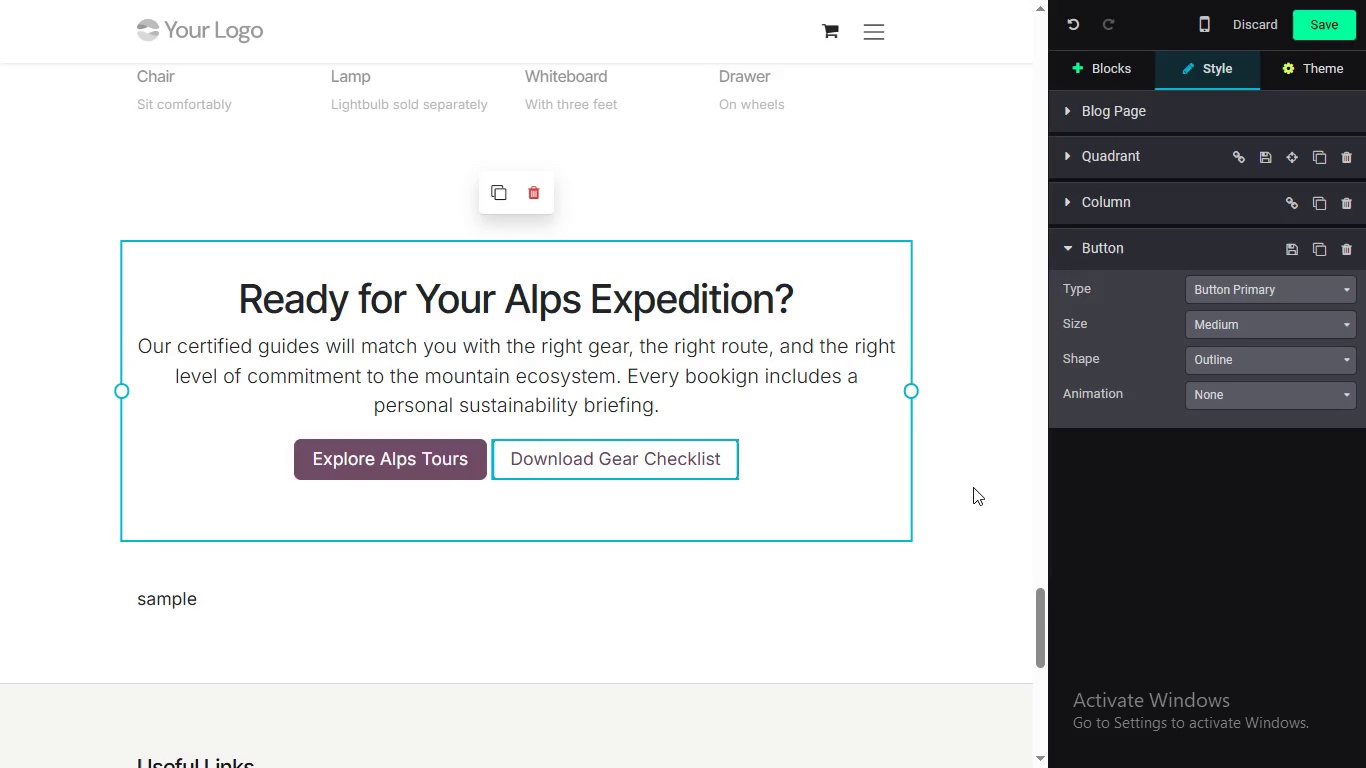 
left_click([973, 487])
 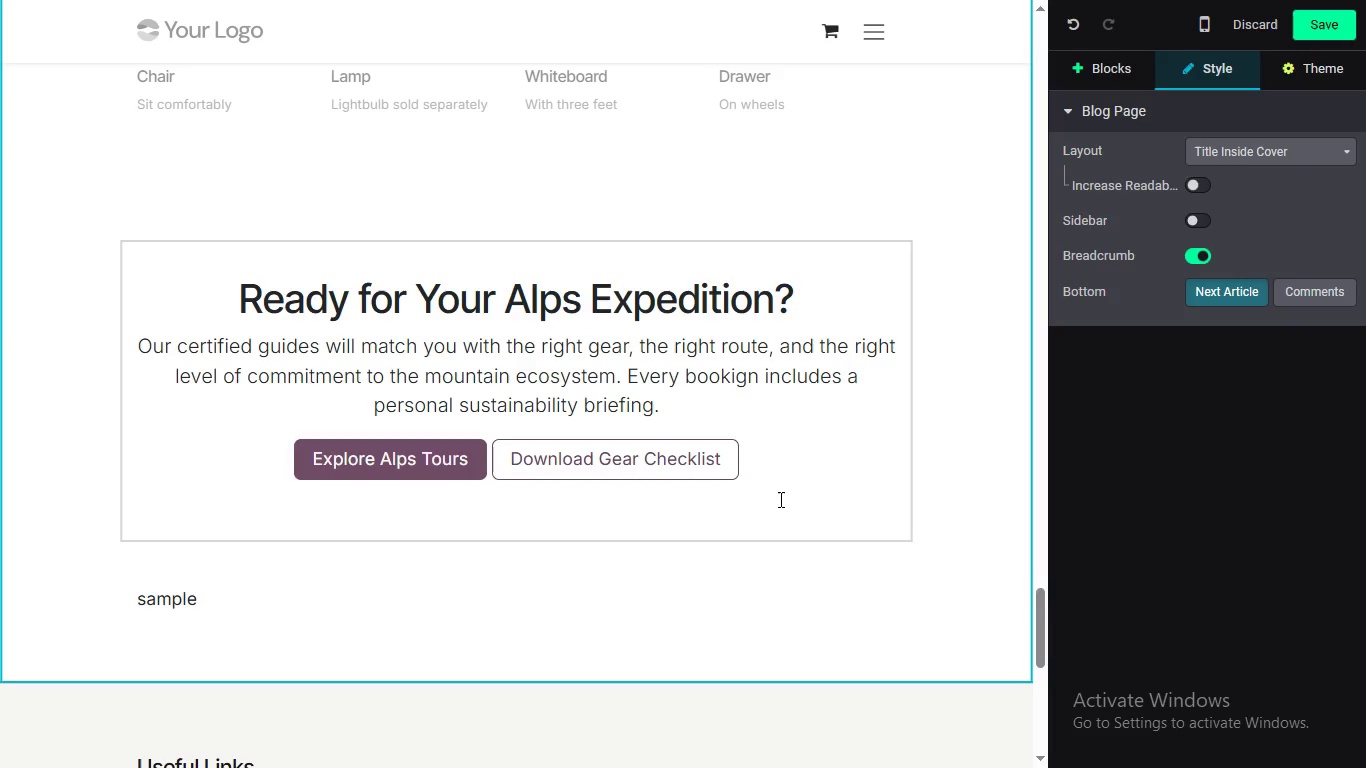 
mouse_move([837, 468])
 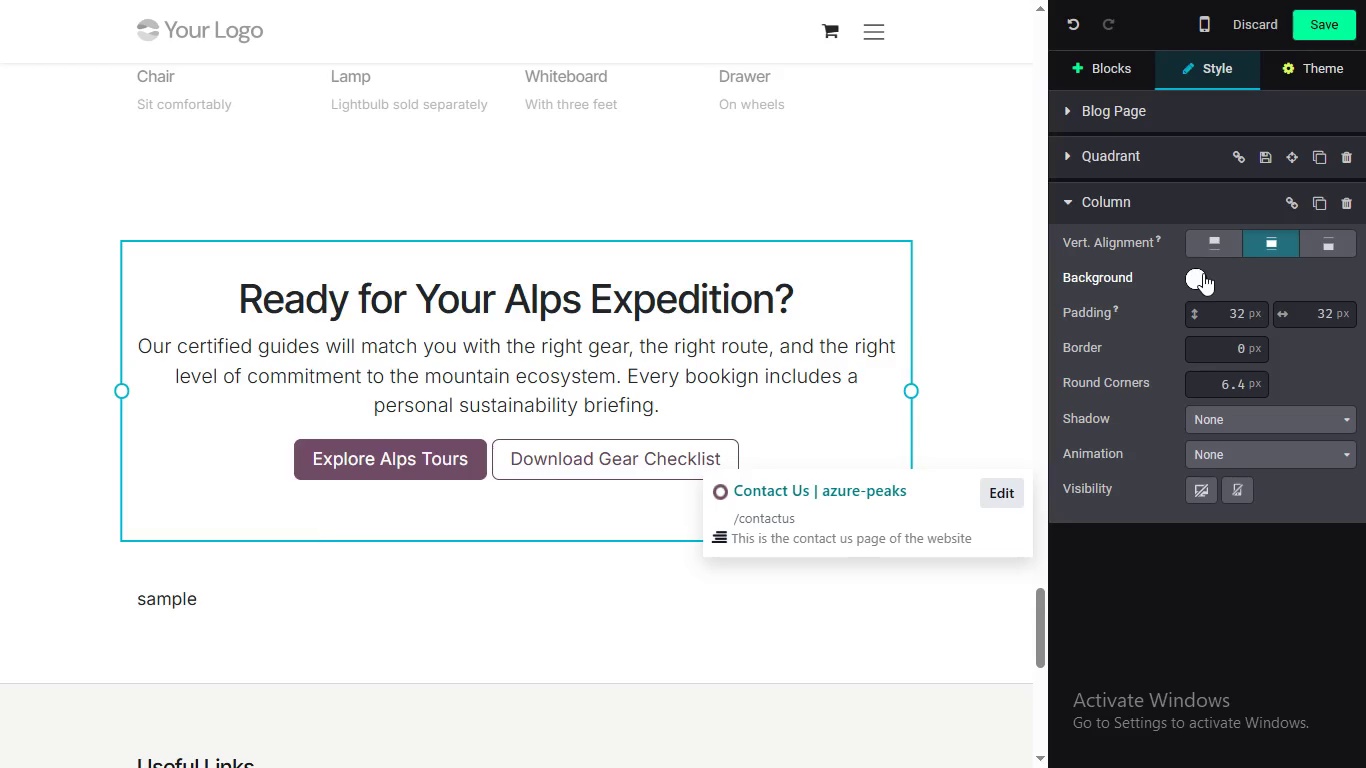 
left_click([1203, 273])
 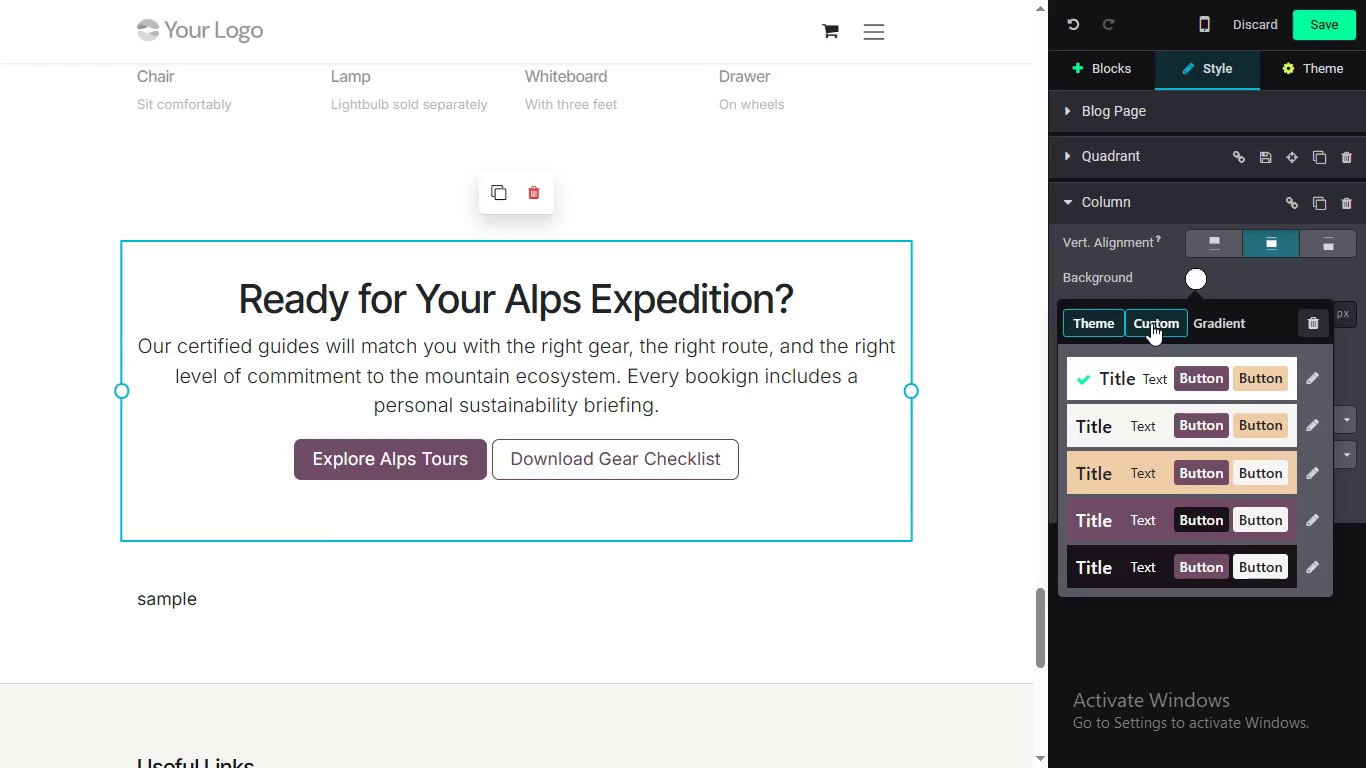 
left_click([1151, 323])
 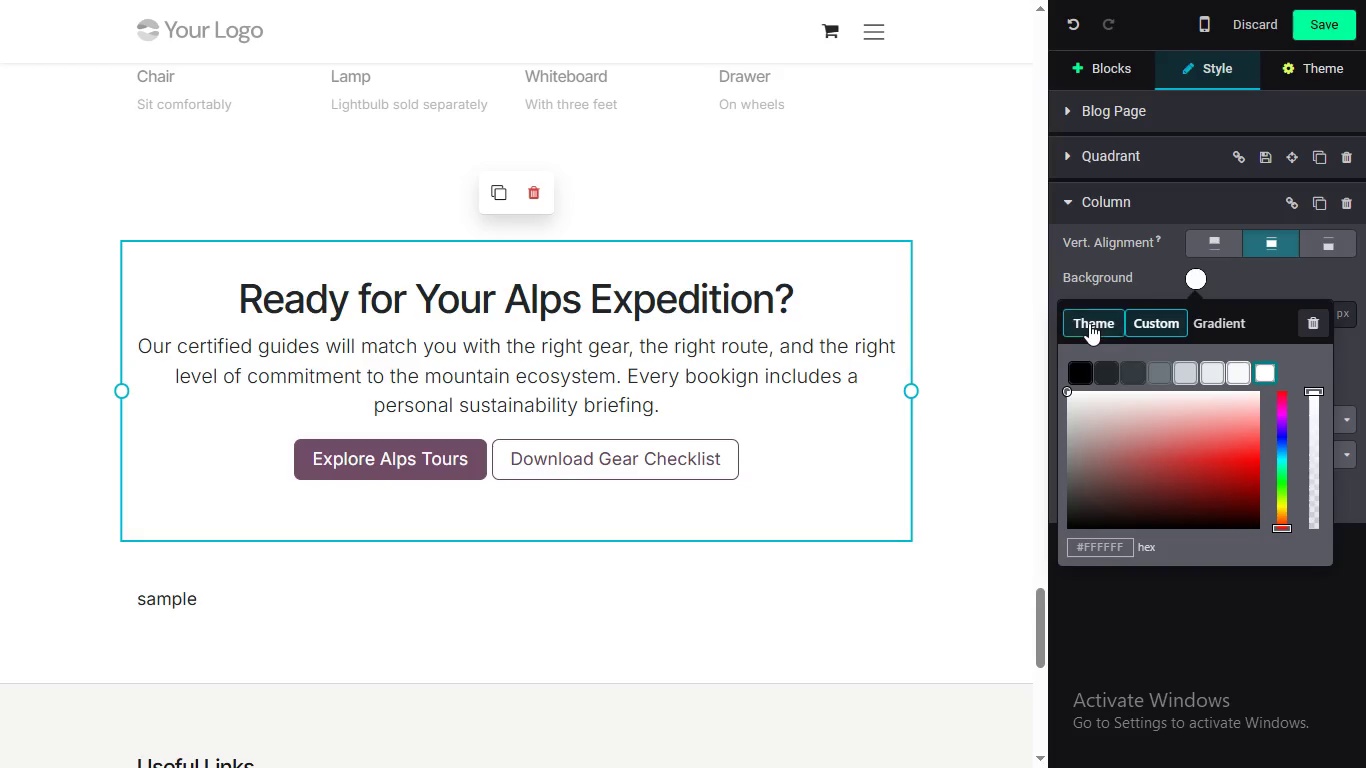 
left_click([1089, 323])
 